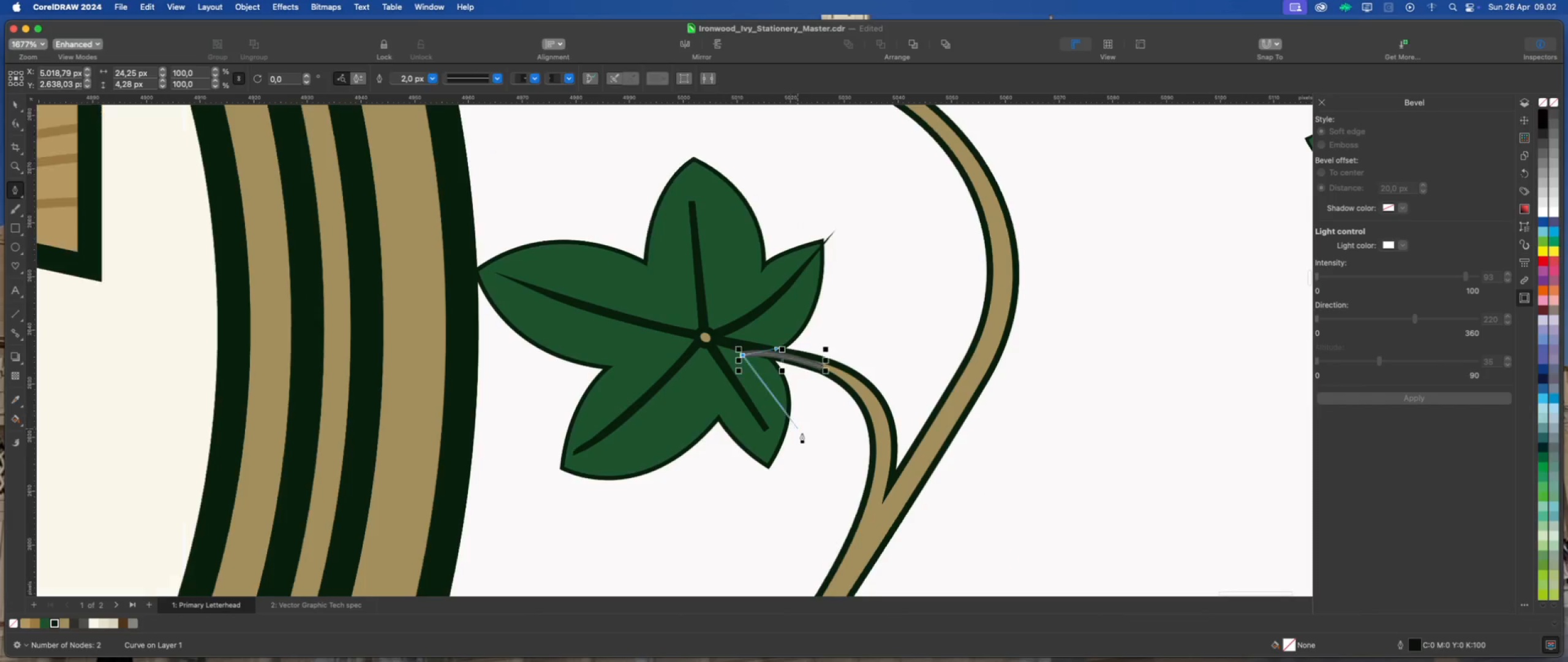 
double_click([486, 484])
 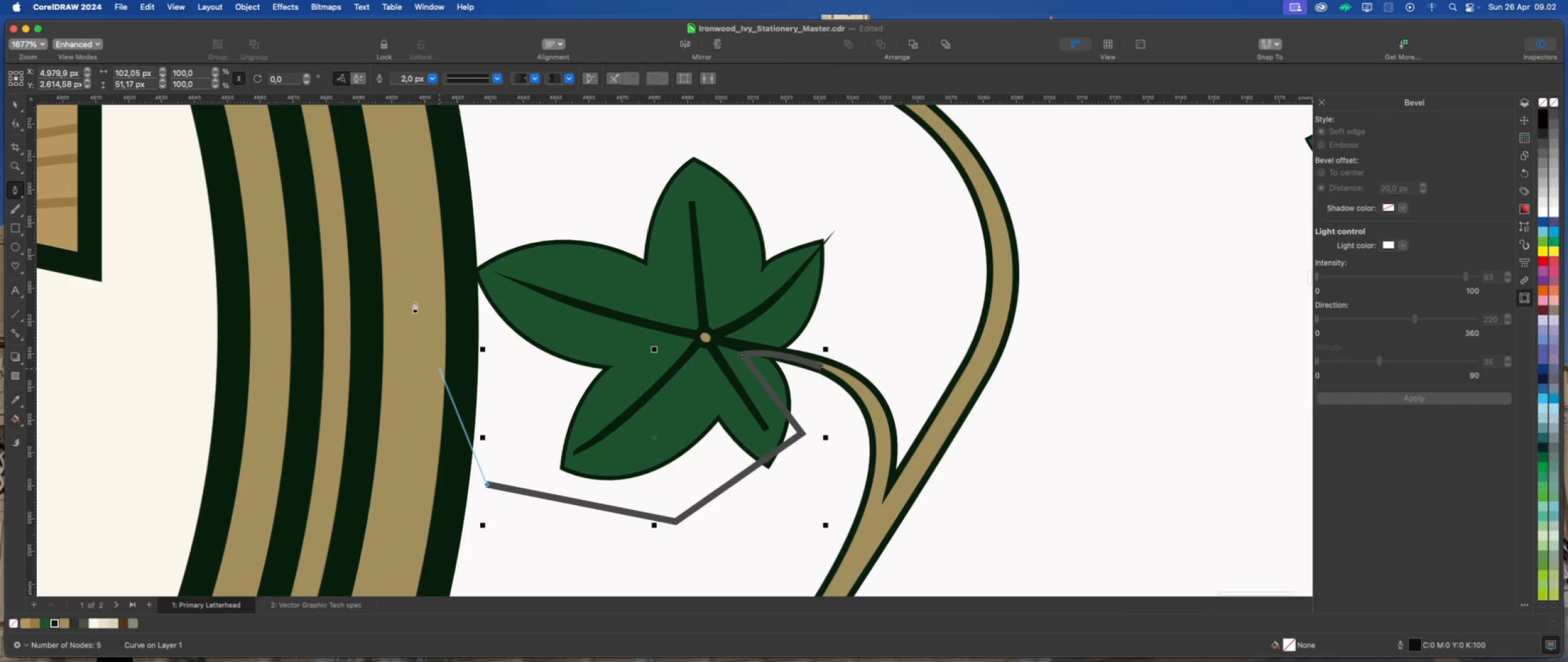 
left_click([414, 266])
 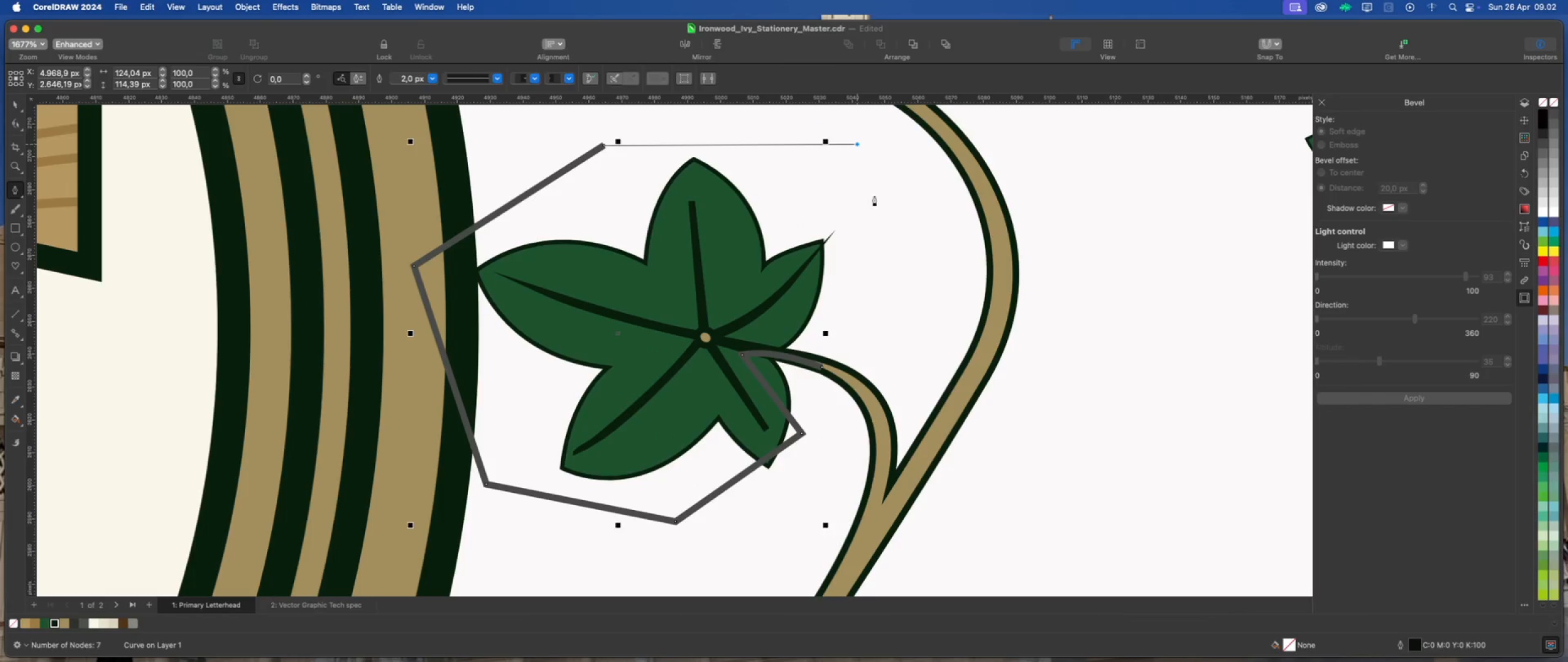 
left_click([872, 319])
 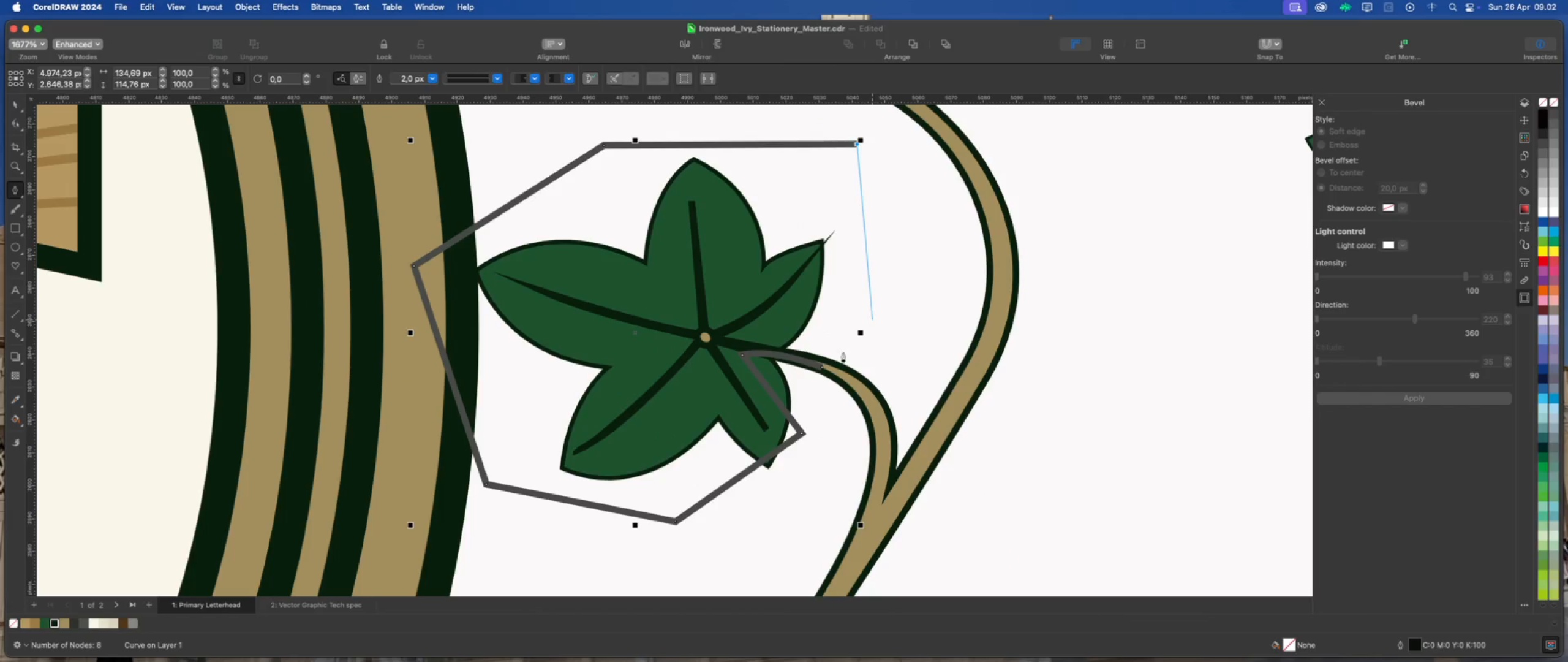 
scroll: coordinate [829, 352], scroll_direction: up, amount: 14.0
 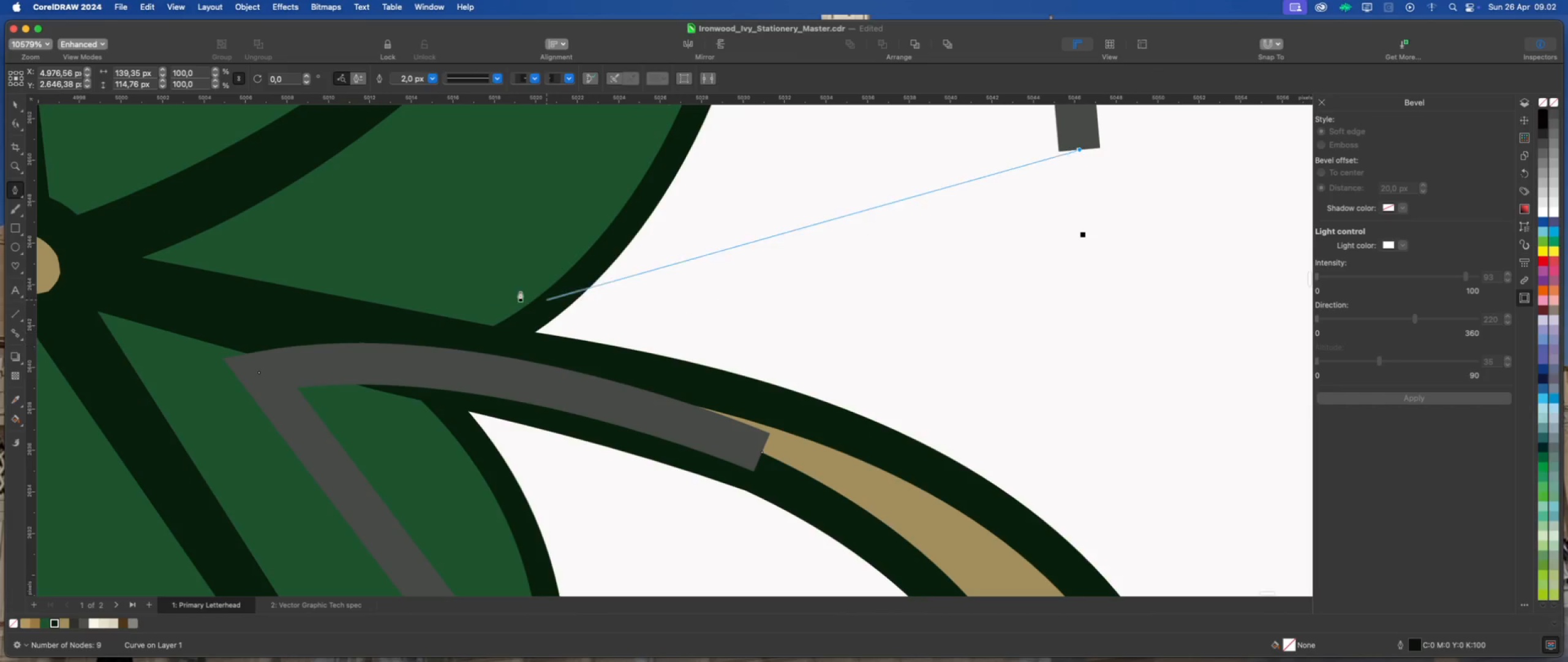 
left_click([439, 256])
 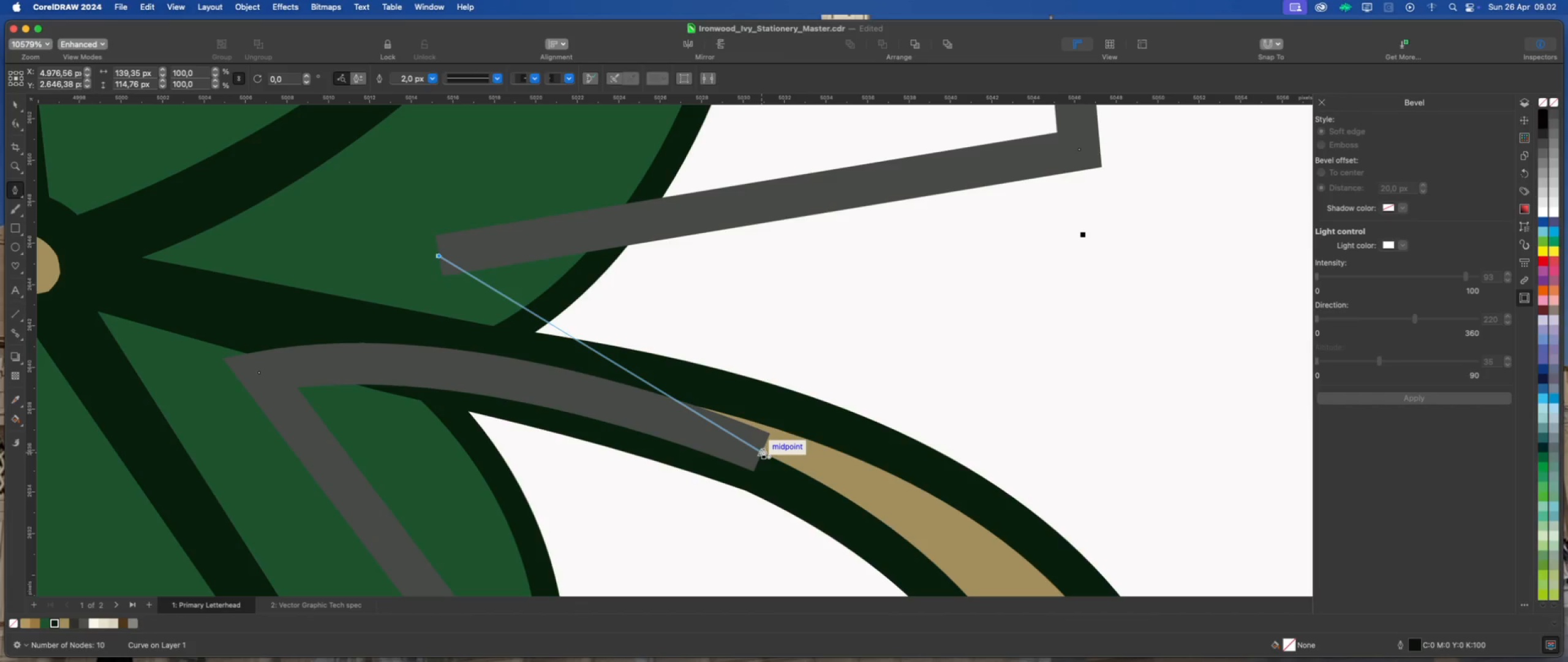 
left_click_drag(start_coordinate=[764, 452], to_coordinate=[410, 365])
 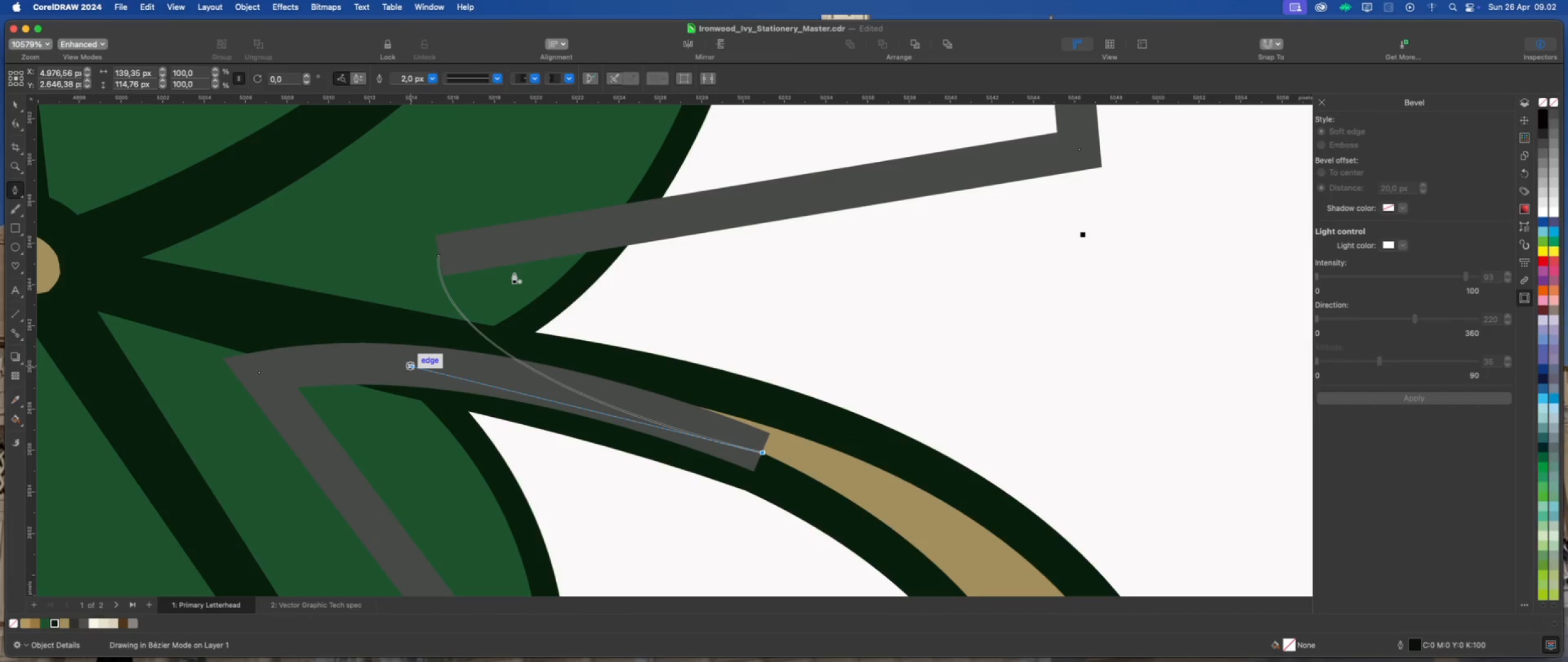 
scroll: coordinate [514, 273], scroll_direction: down, amount: 4.0
 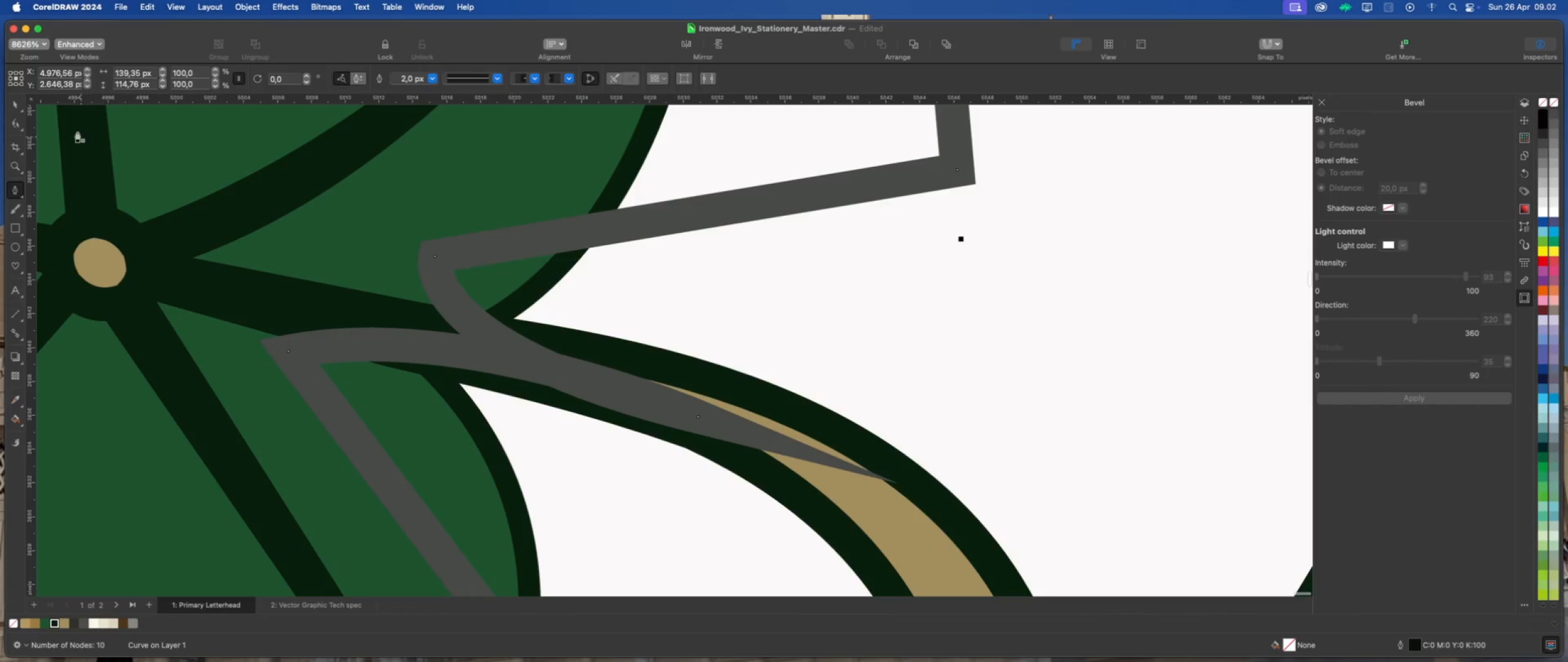 
left_click([18, 121])
 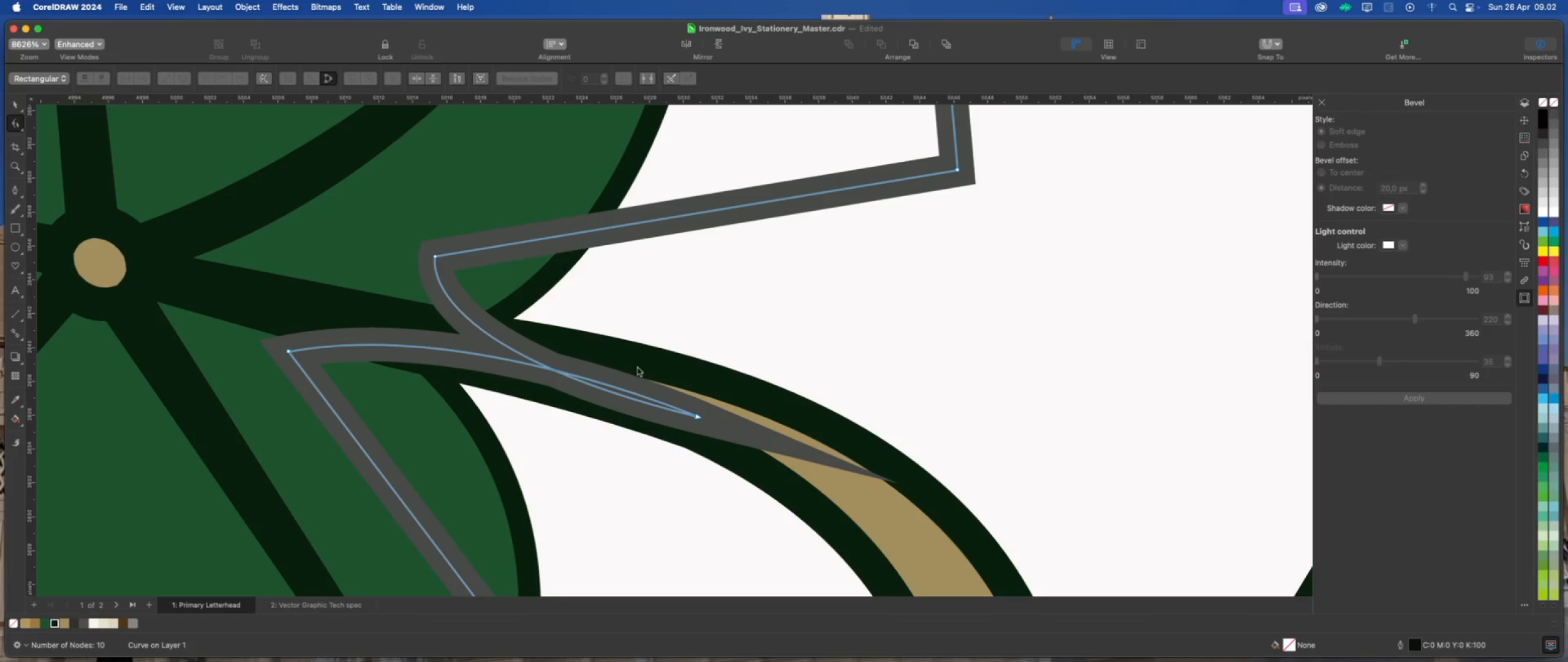 
left_click([701, 418])
 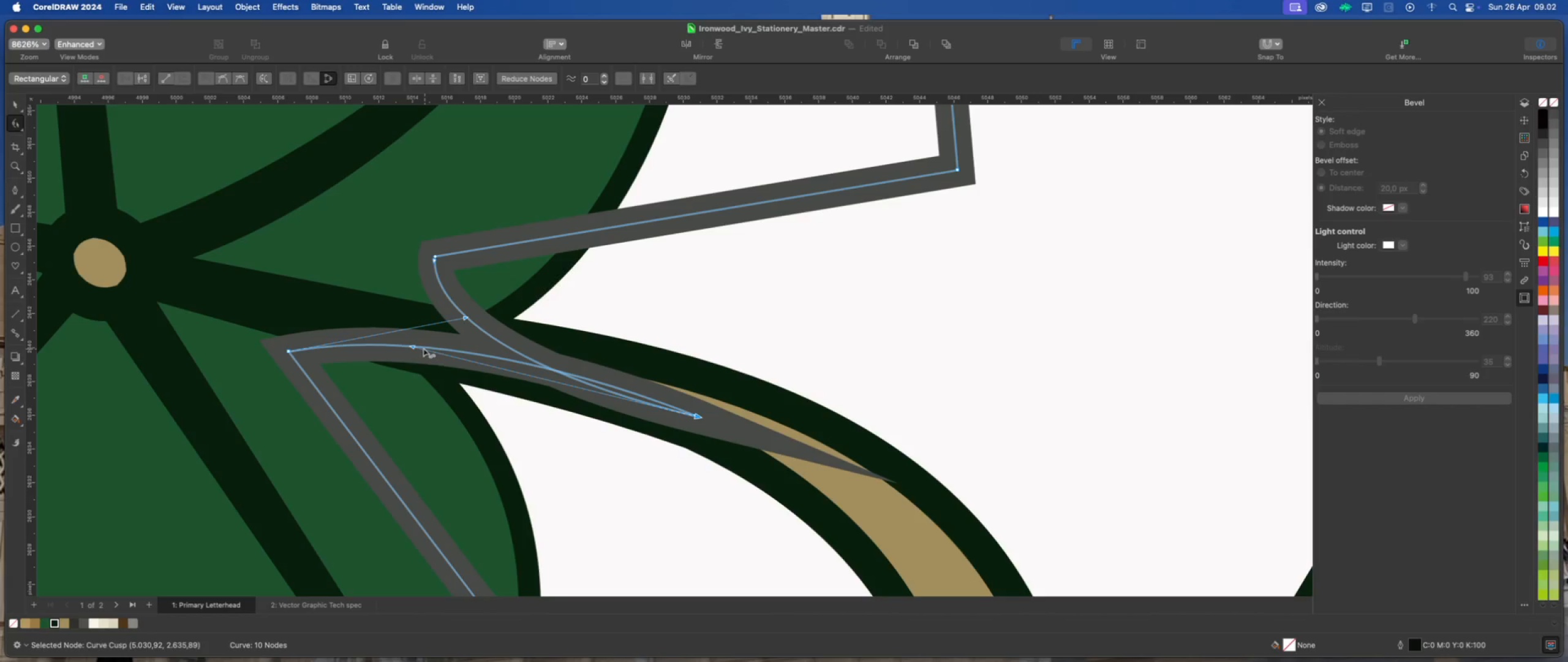 
left_click_drag(start_coordinate=[412, 345], to_coordinate=[433, 302])
 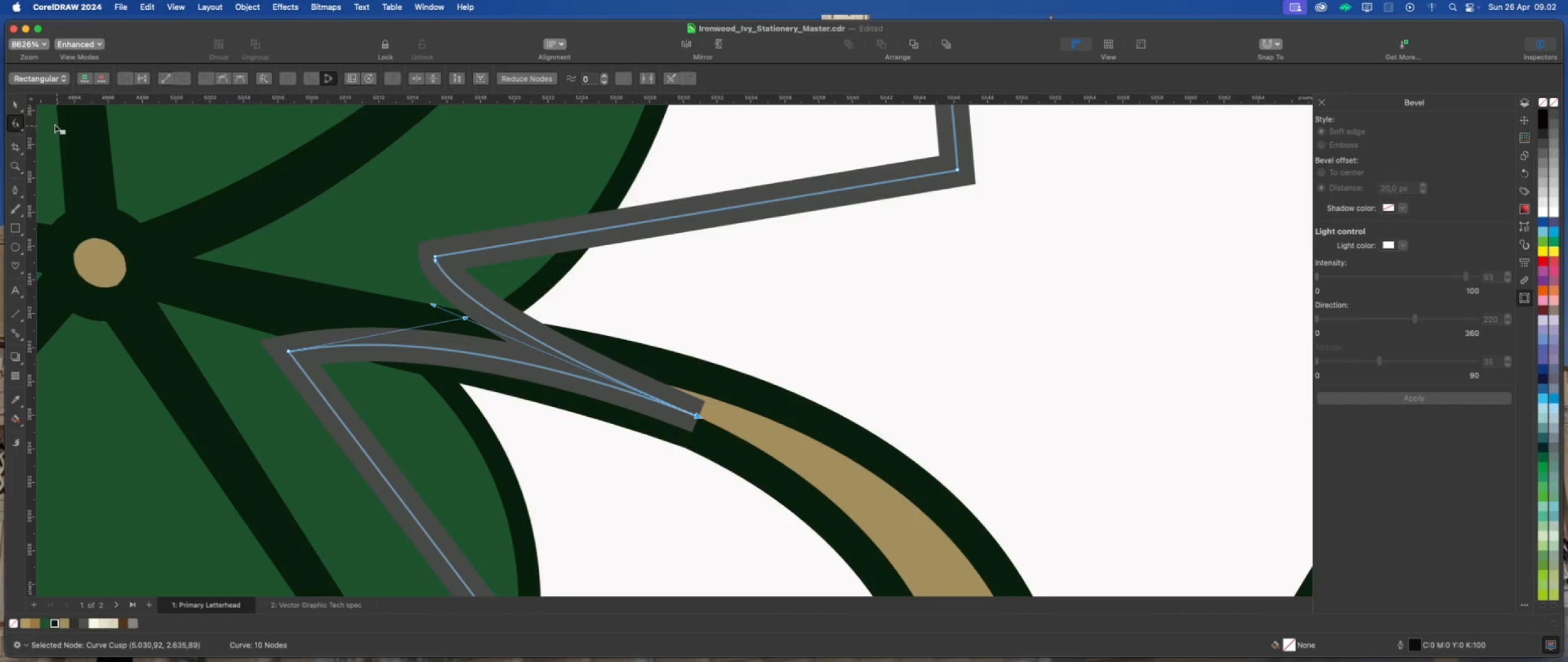 
left_click([15, 102])
 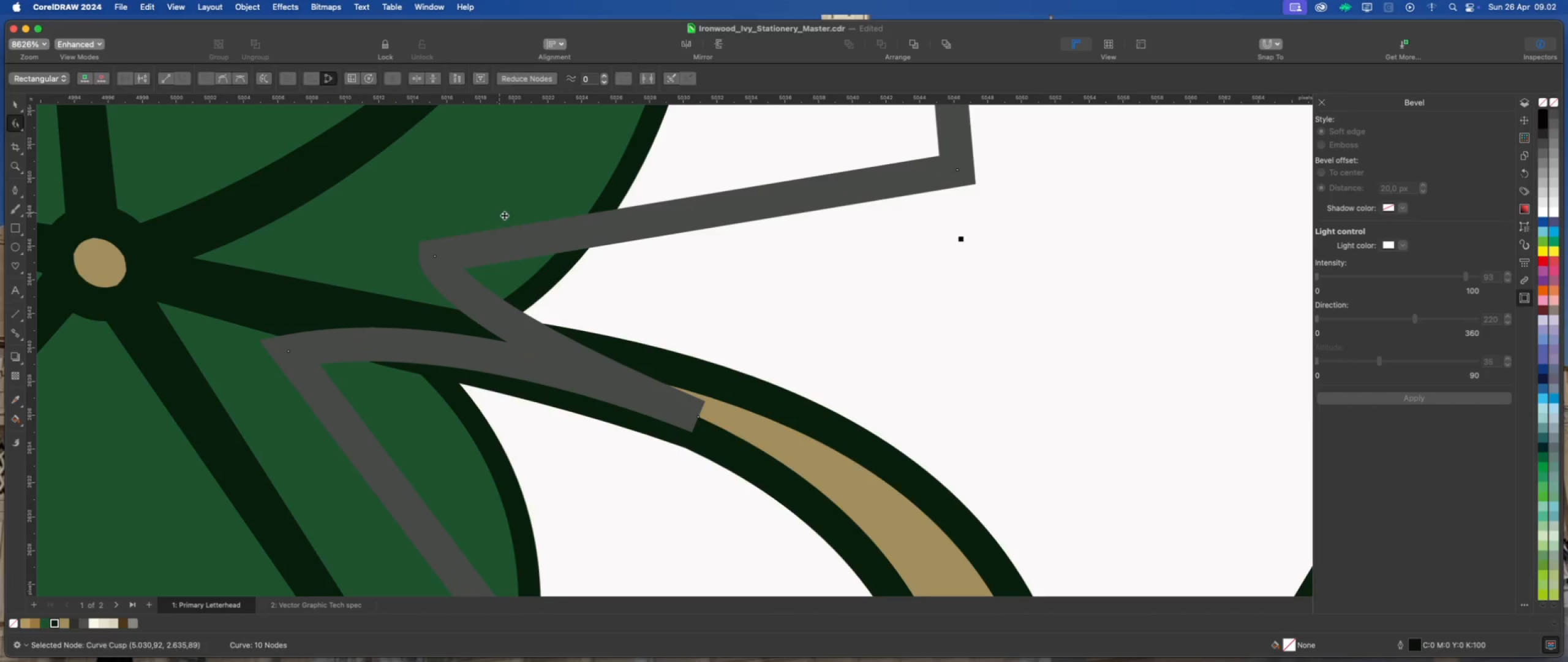 
scroll: coordinate [520, 261], scroll_direction: down, amount: 3.0
 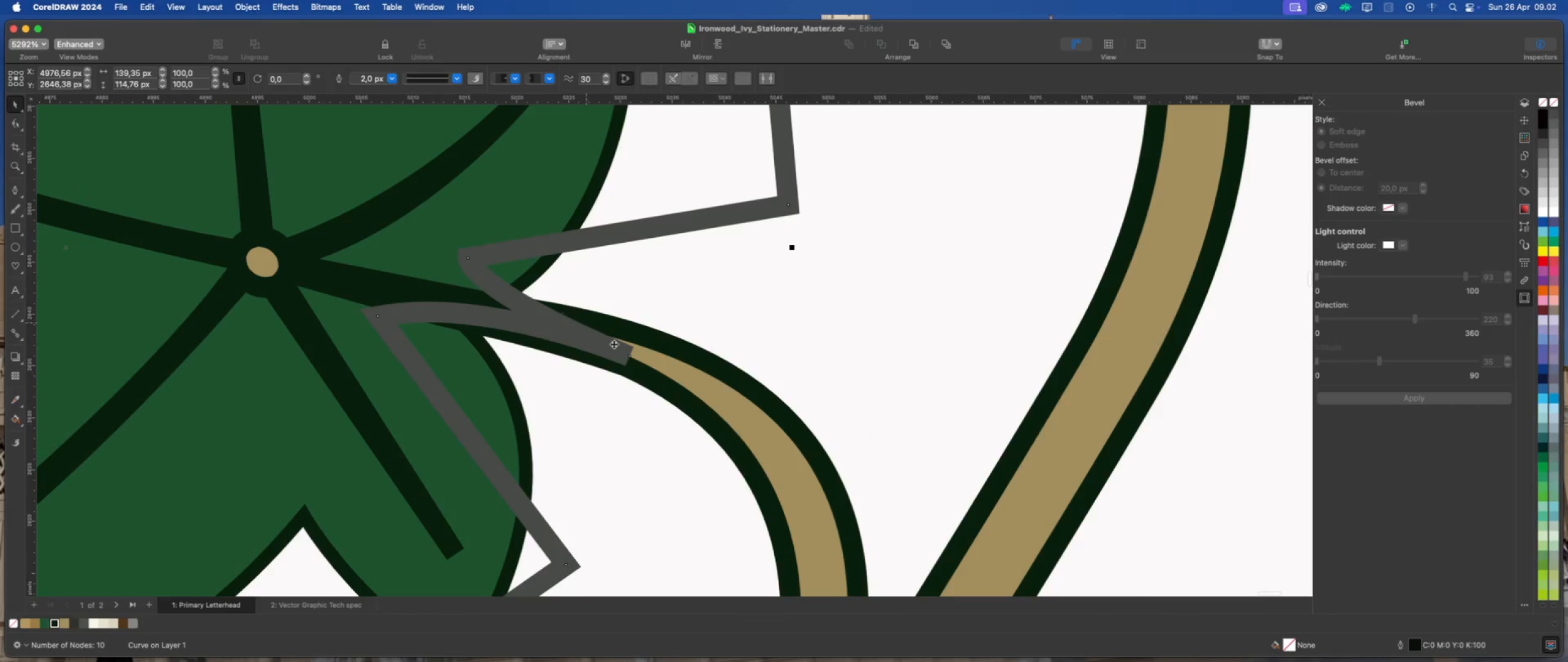 
hold_key(key=ShiftLeft, duration=0.88)
left_click([729, 367])
 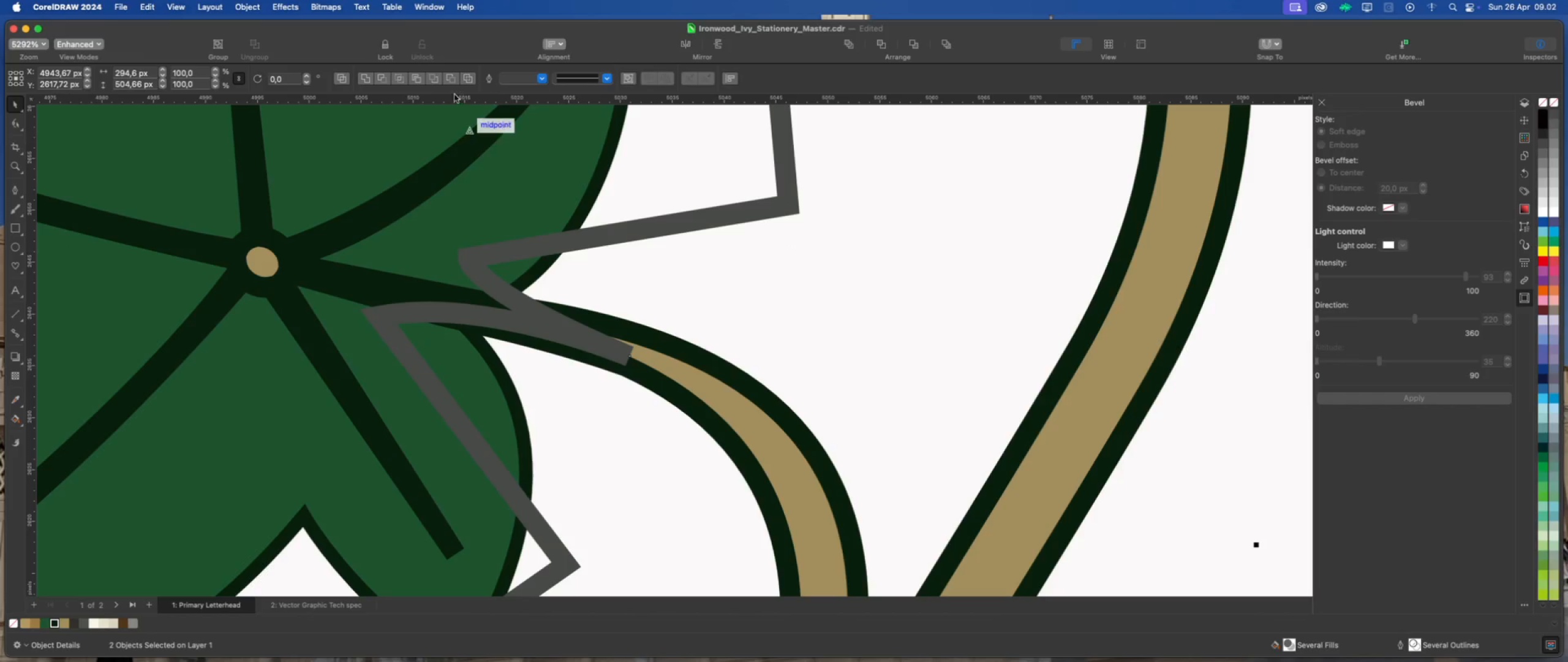 
left_click([452, 80])
 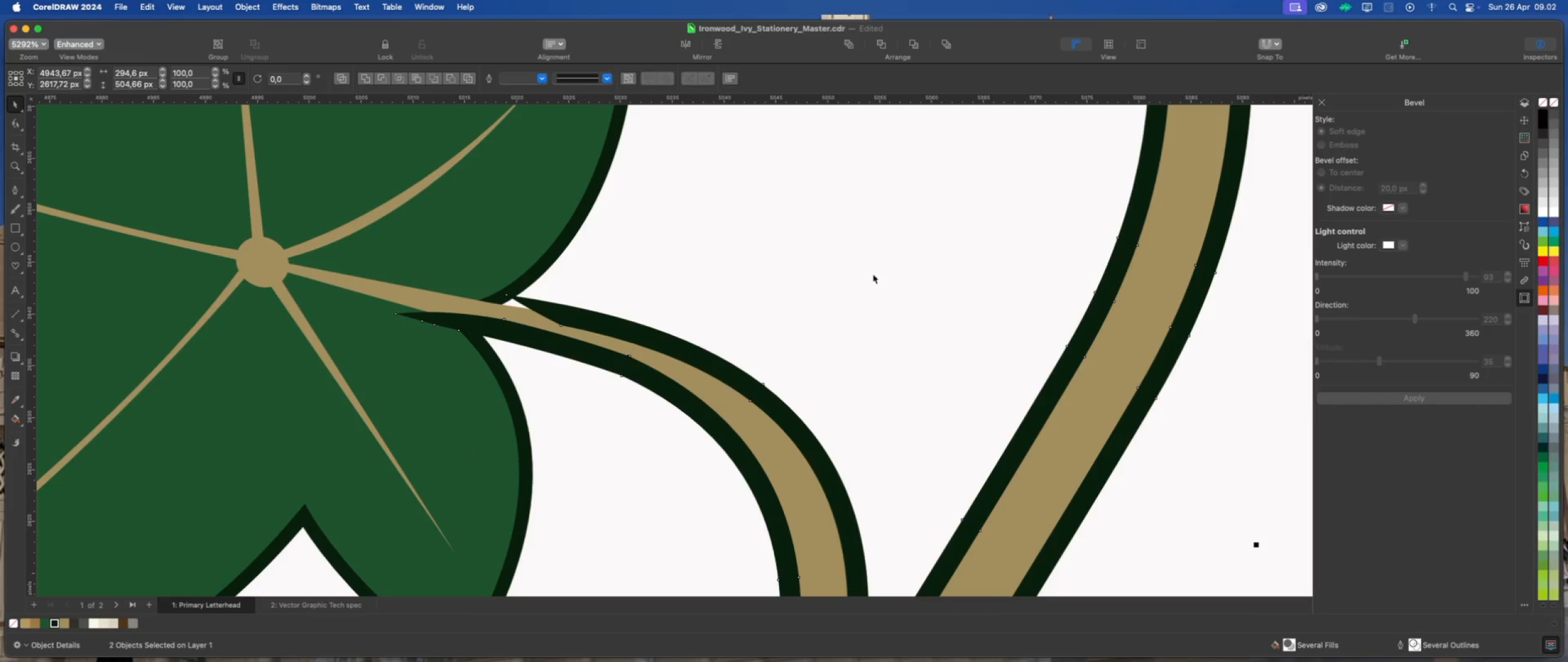 
left_click([873, 274])
 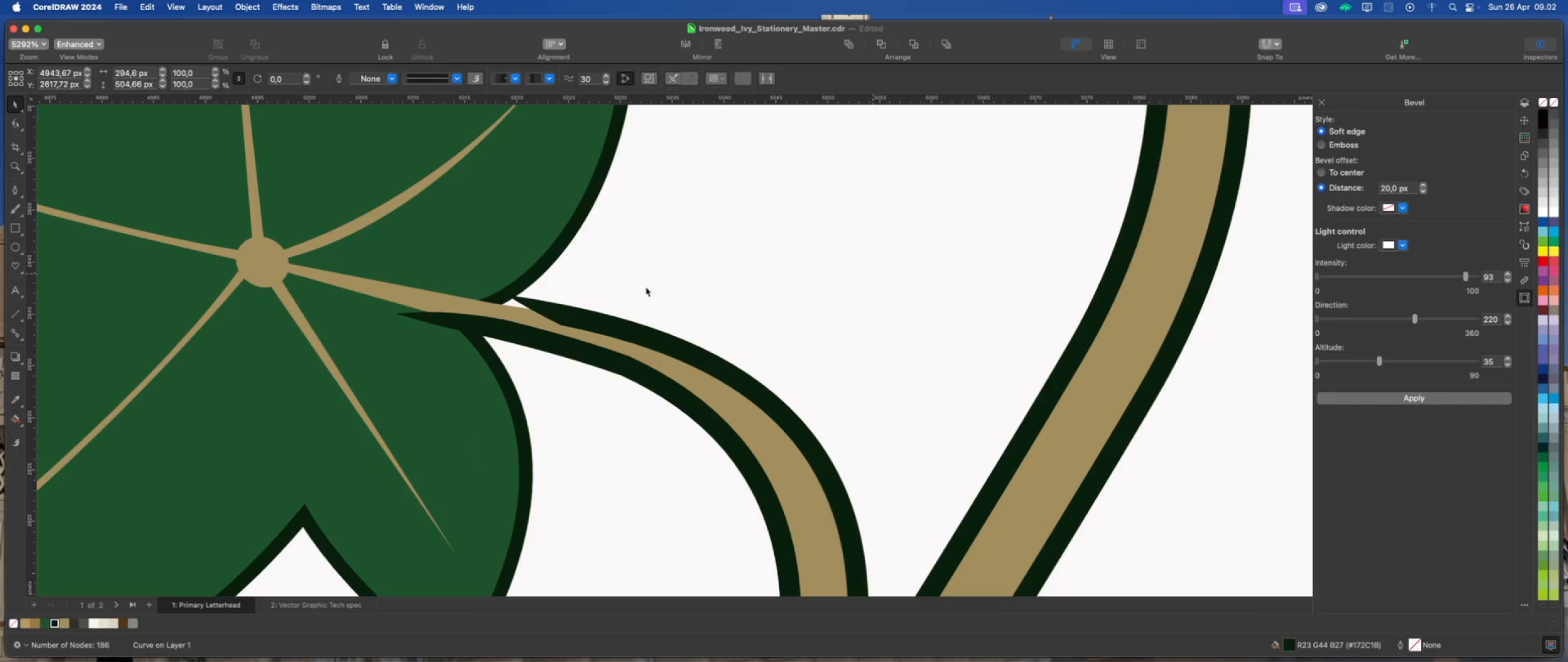 
left_click([561, 316])
 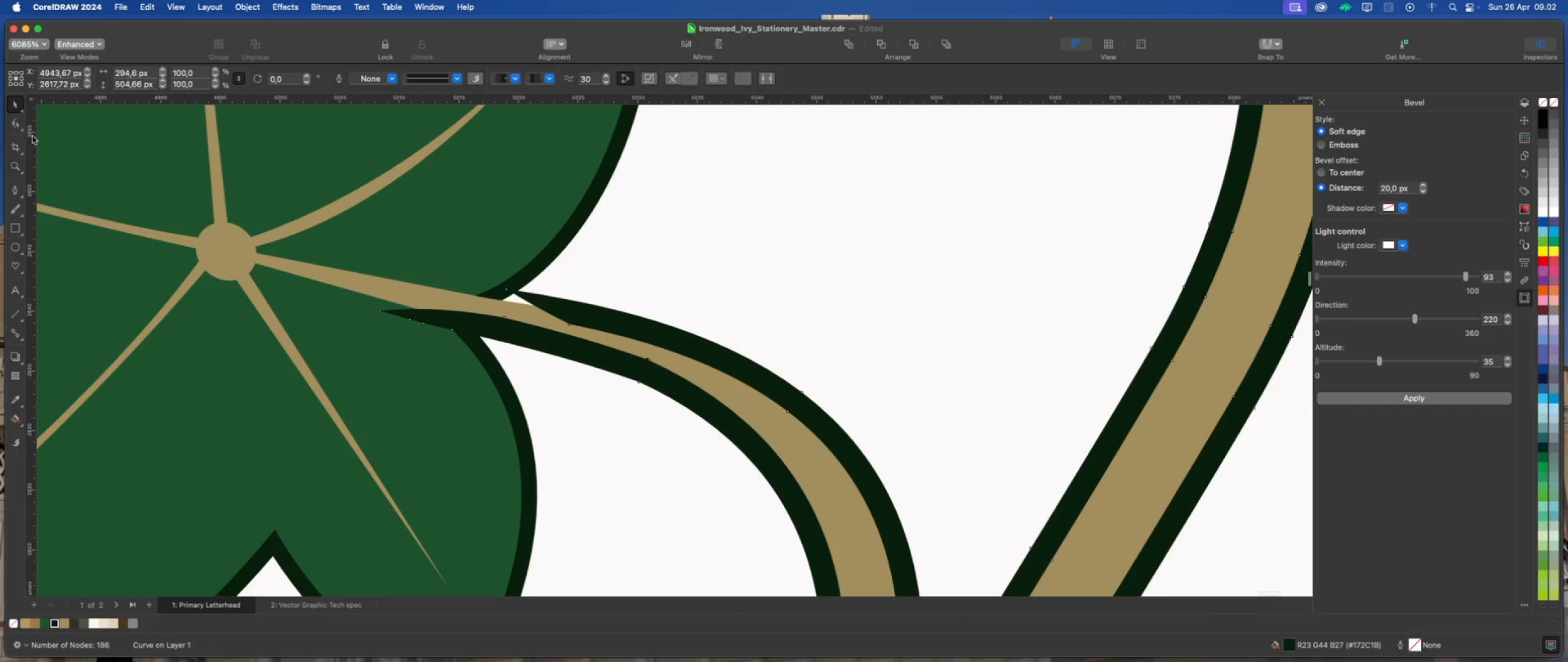 
scroll: coordinate [544, 314], scroll_direction: up, amount: 1.0
 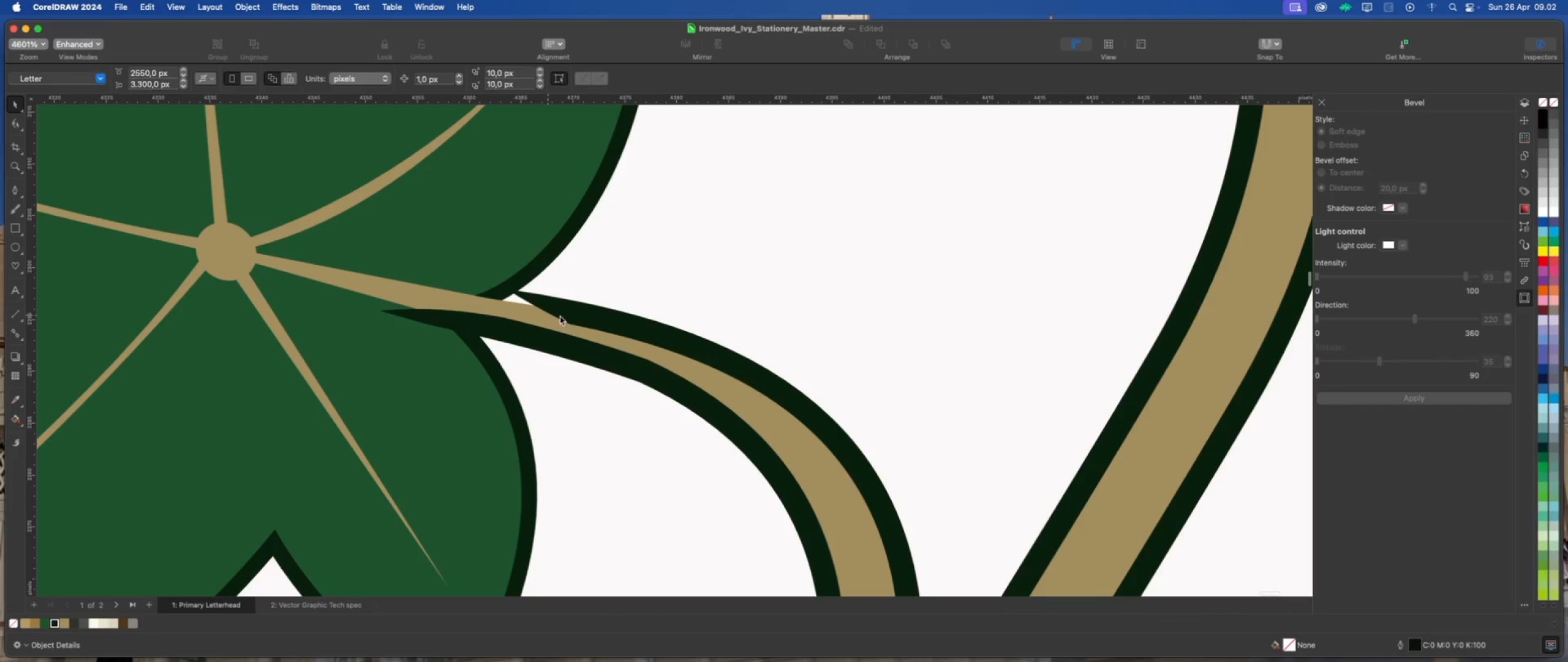 
left_click([17, 123])
 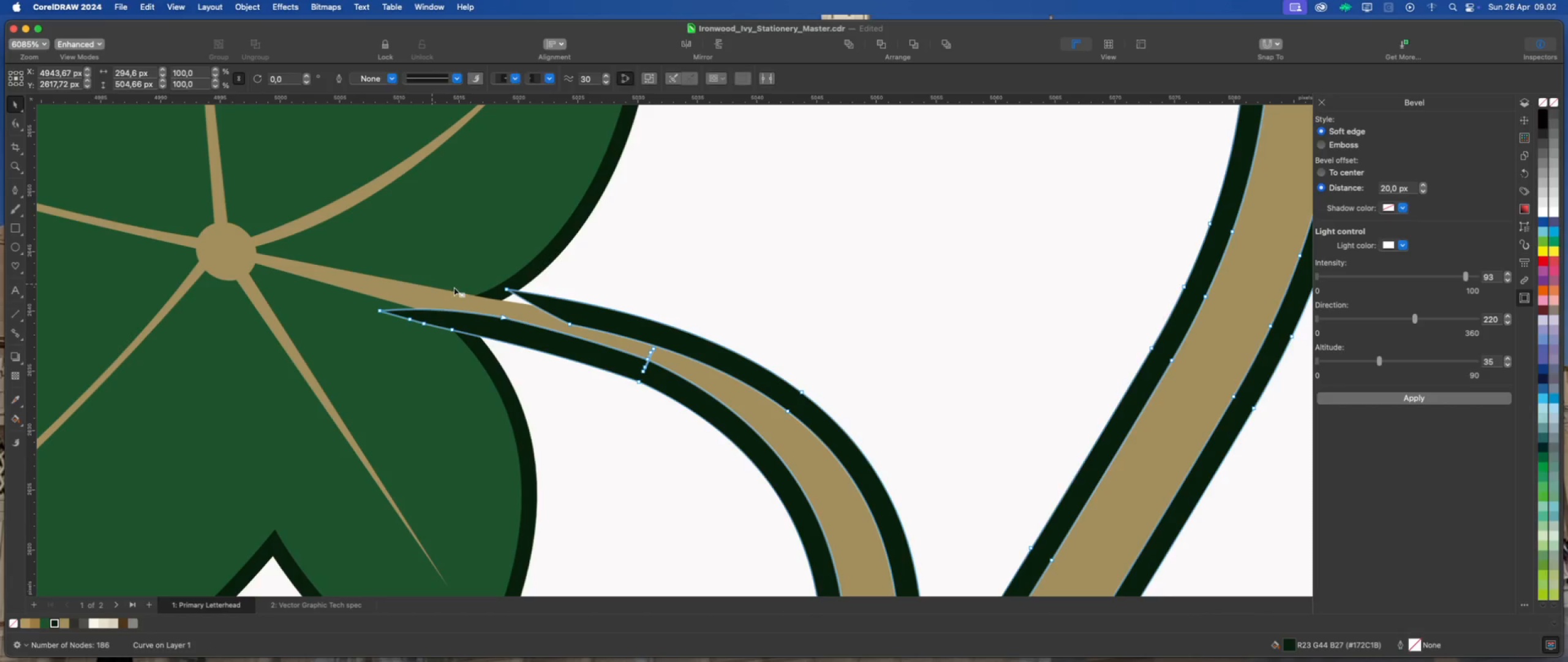 
scroll: coordinate [486, 292], scroll_direction: up, amount: 2.0
 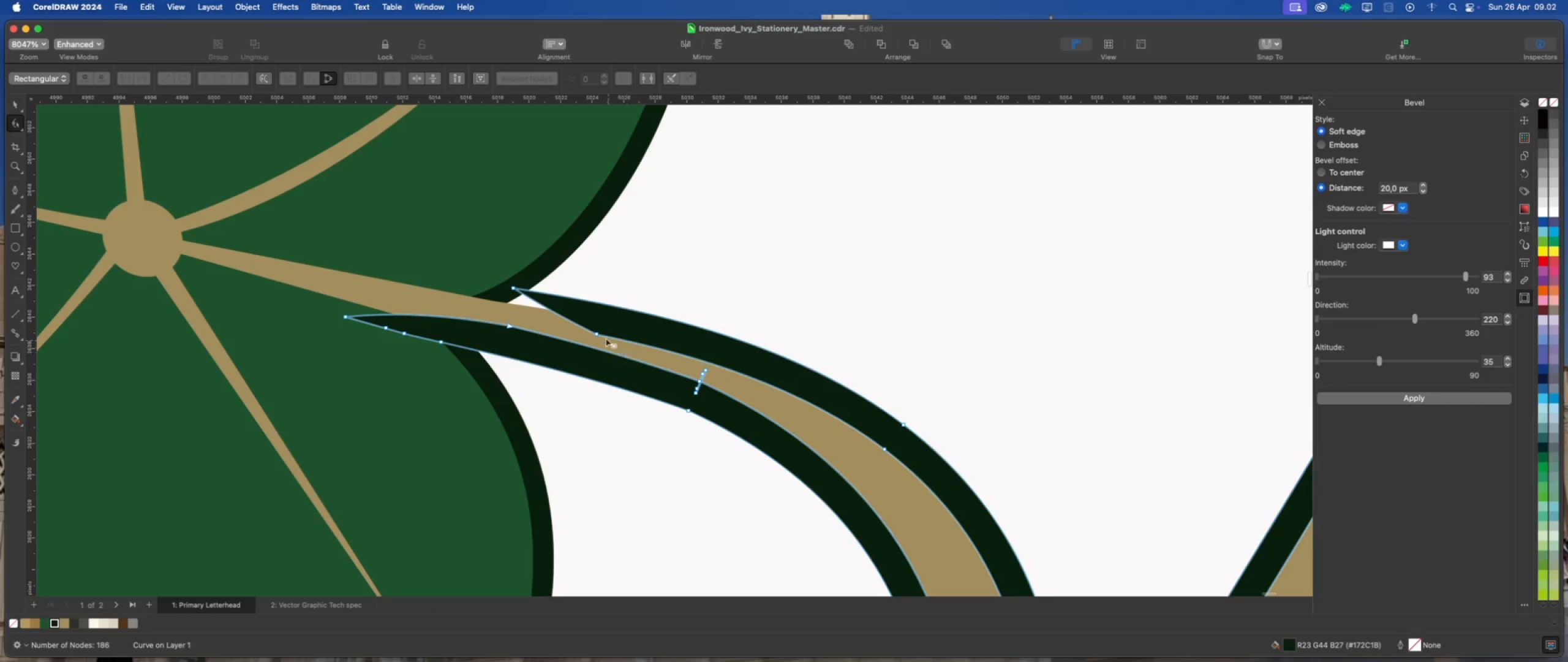 
double_click([596, 331])
 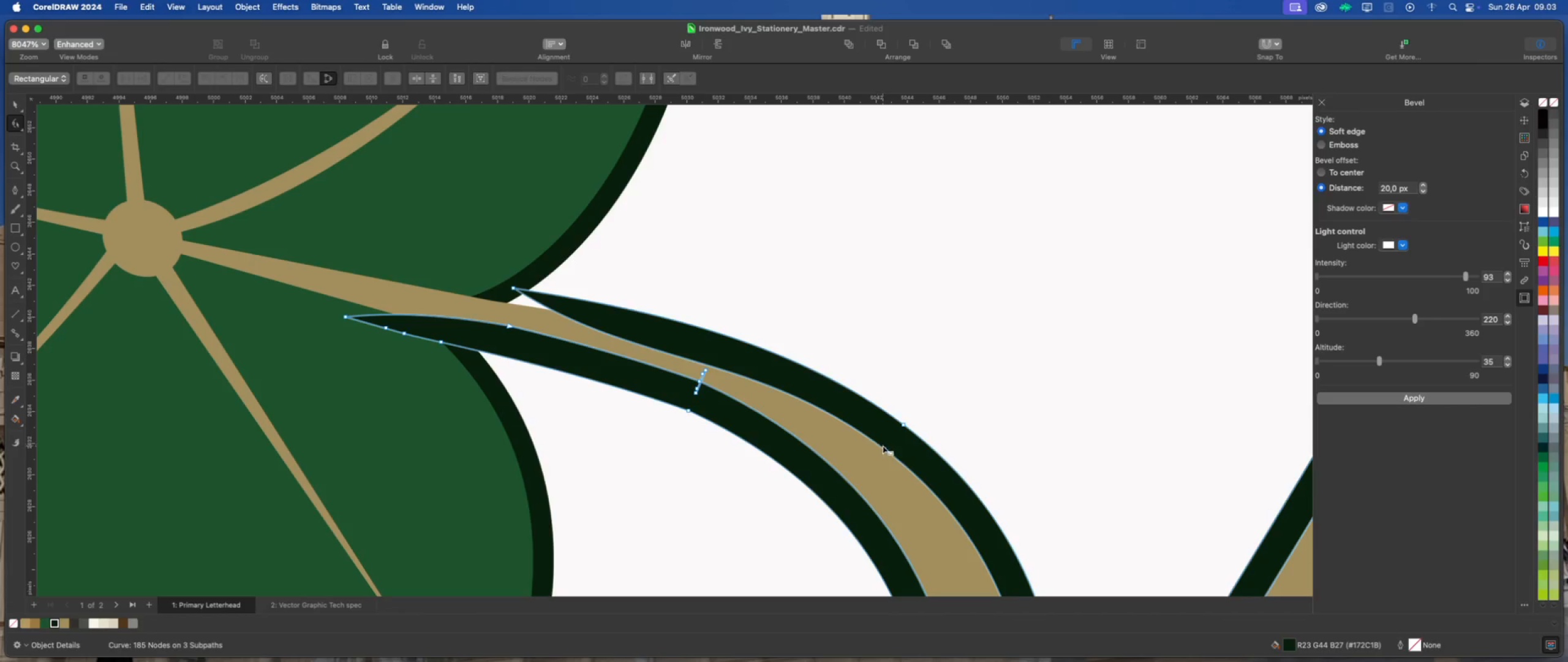 
double_click([884, 447])
 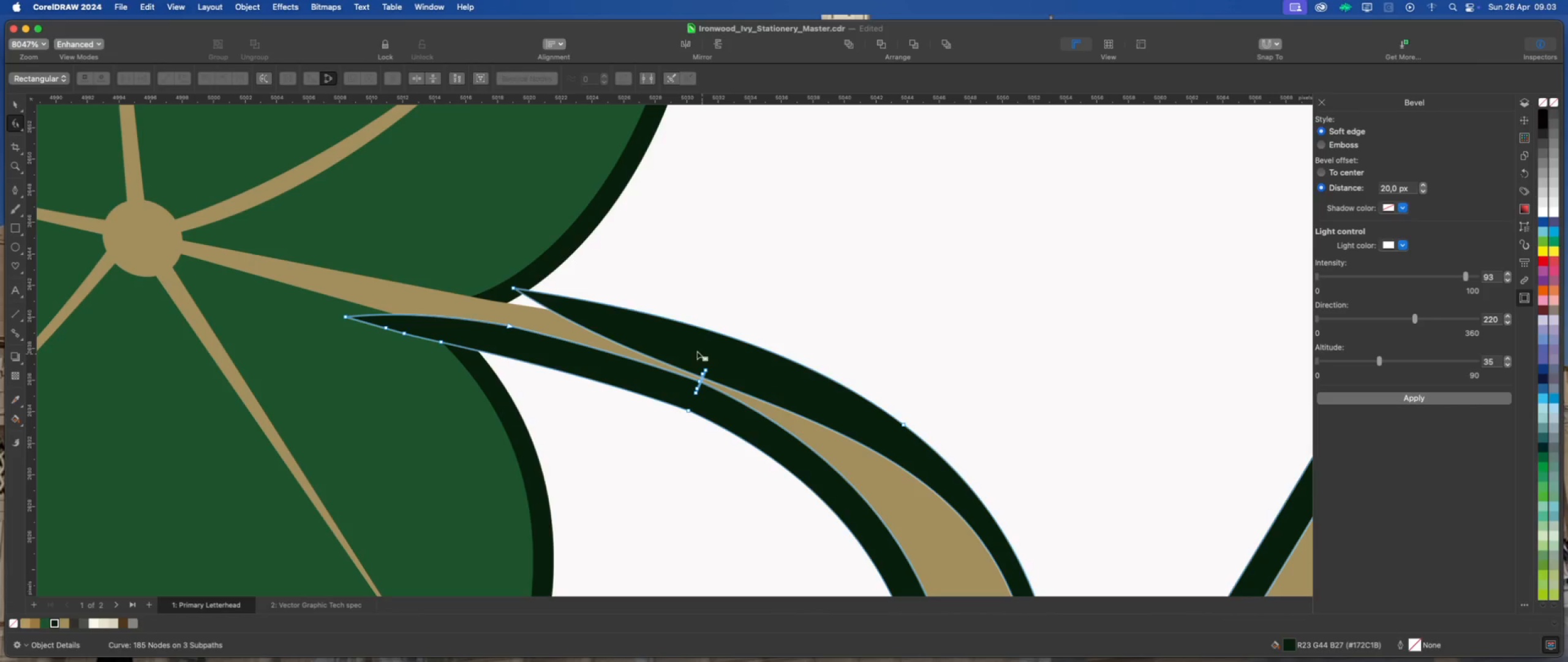 
scroll: coordinate [609, 333], scroll_direction: down, amount: 4.0
 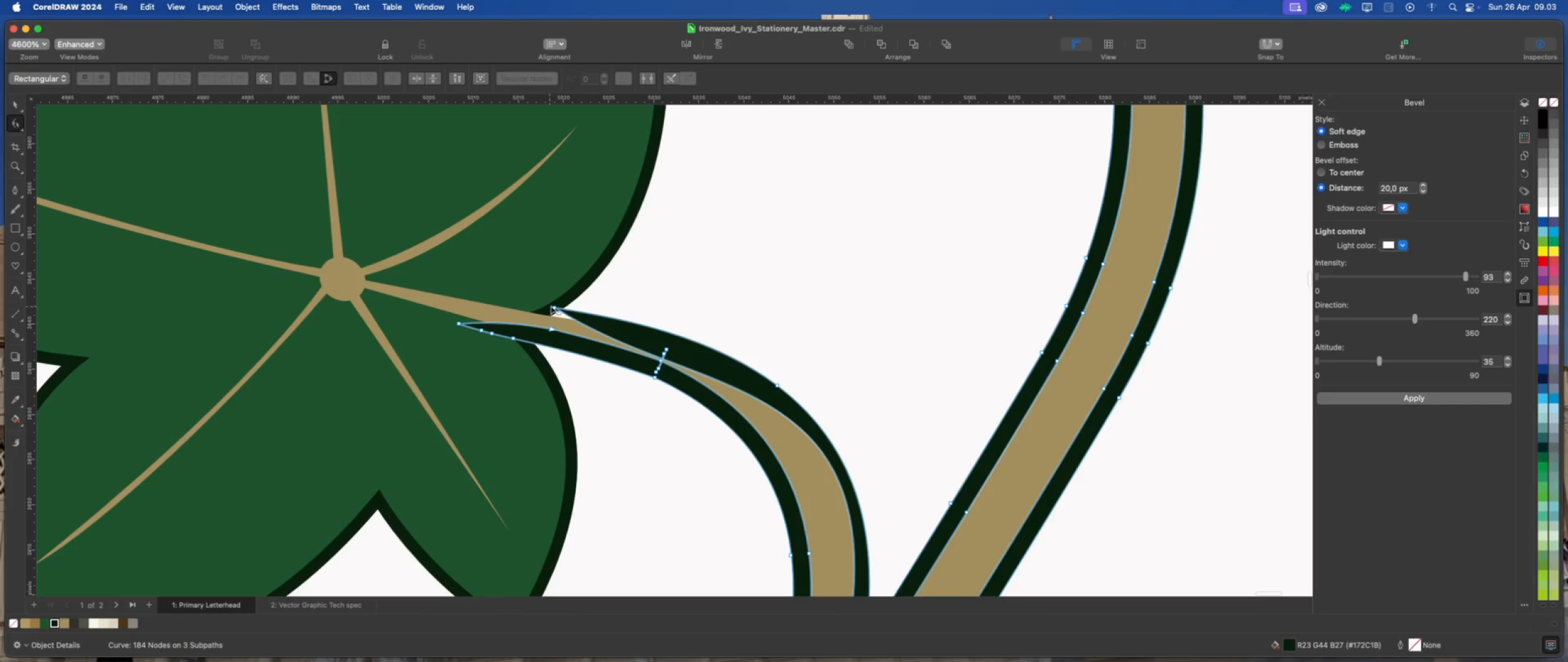 
left_click([551, 306])
 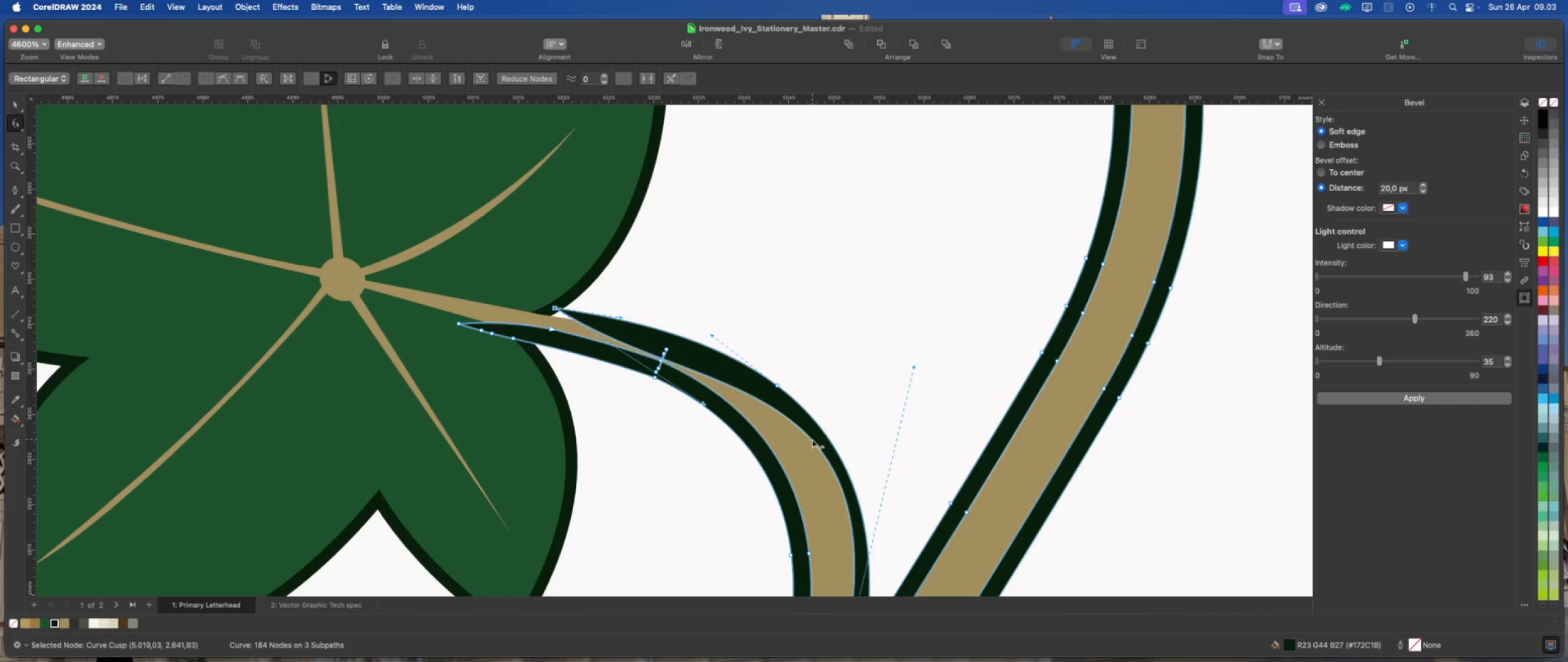 
left_click([811, 440])
 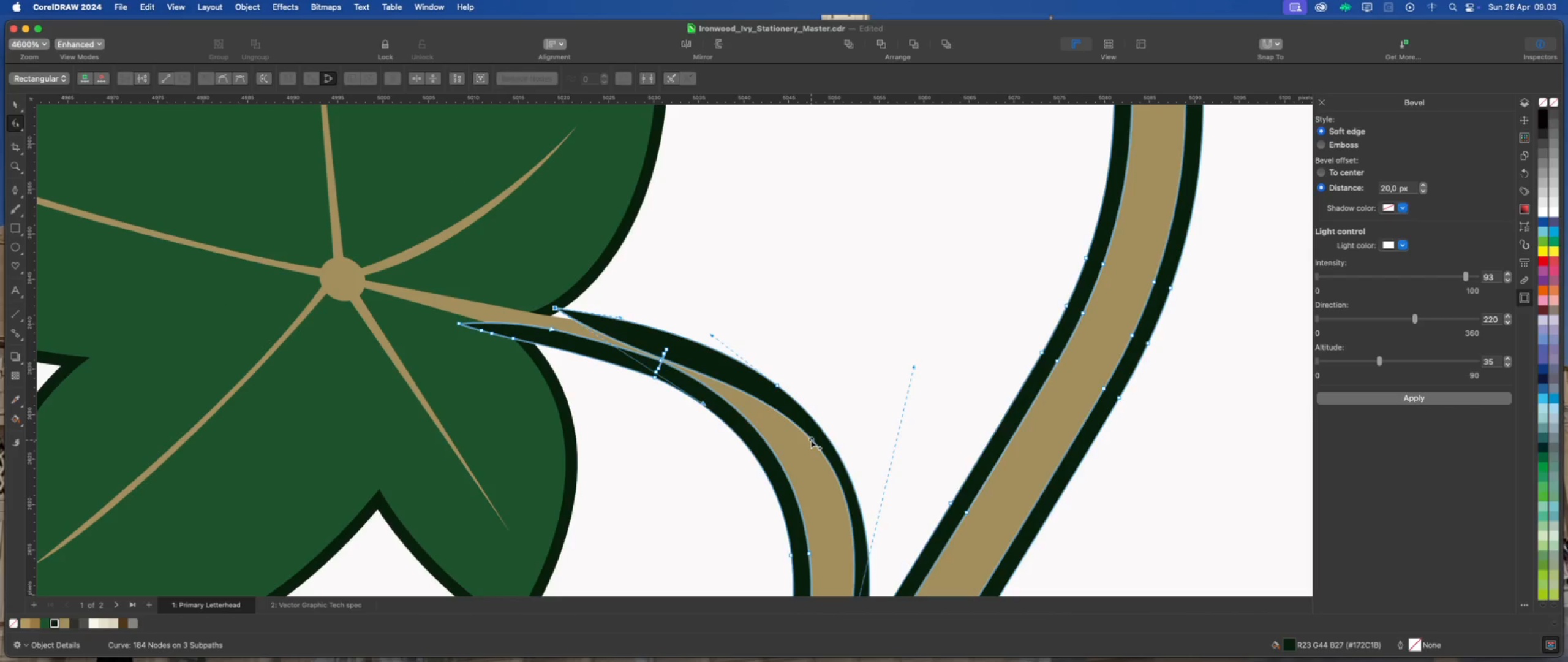 
left_click_drag(start_coordinate=[811, 440], to_coordinate=[794, 425])
 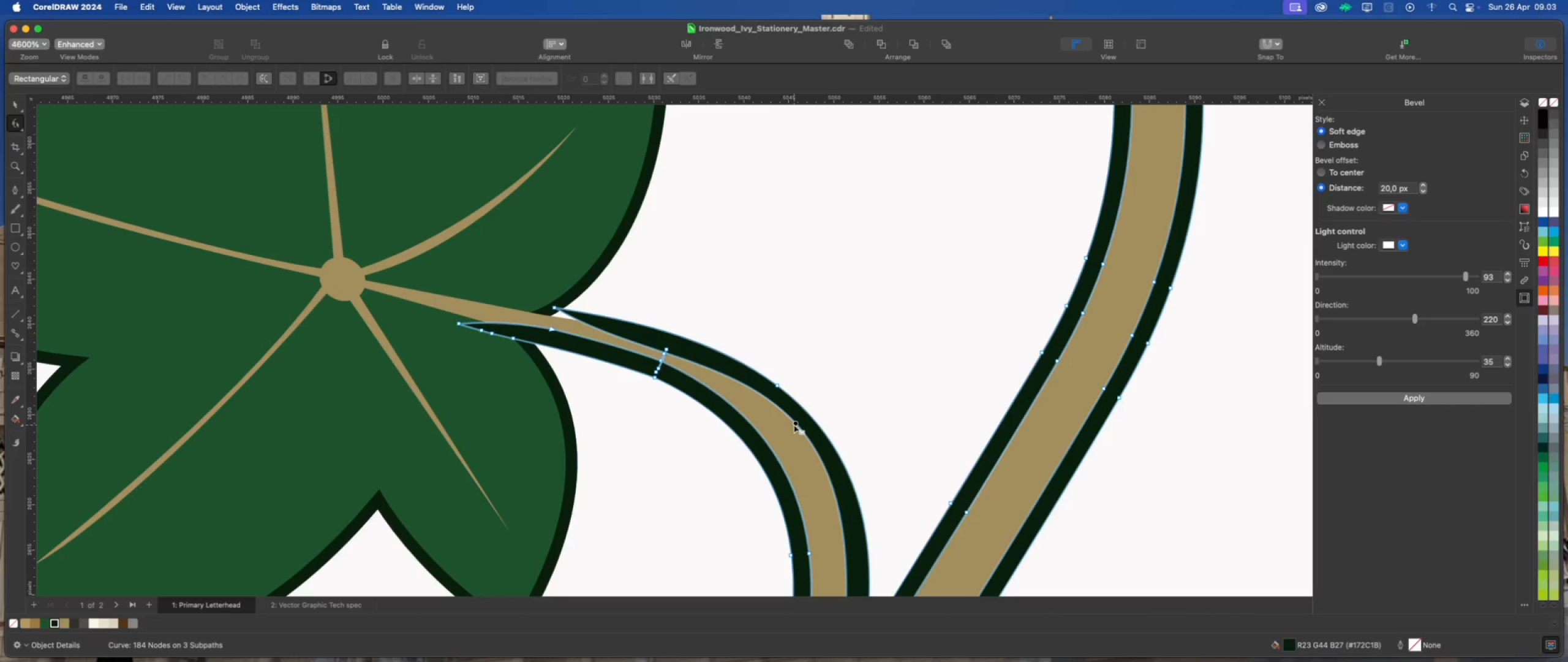 
double_click([794, 425])
 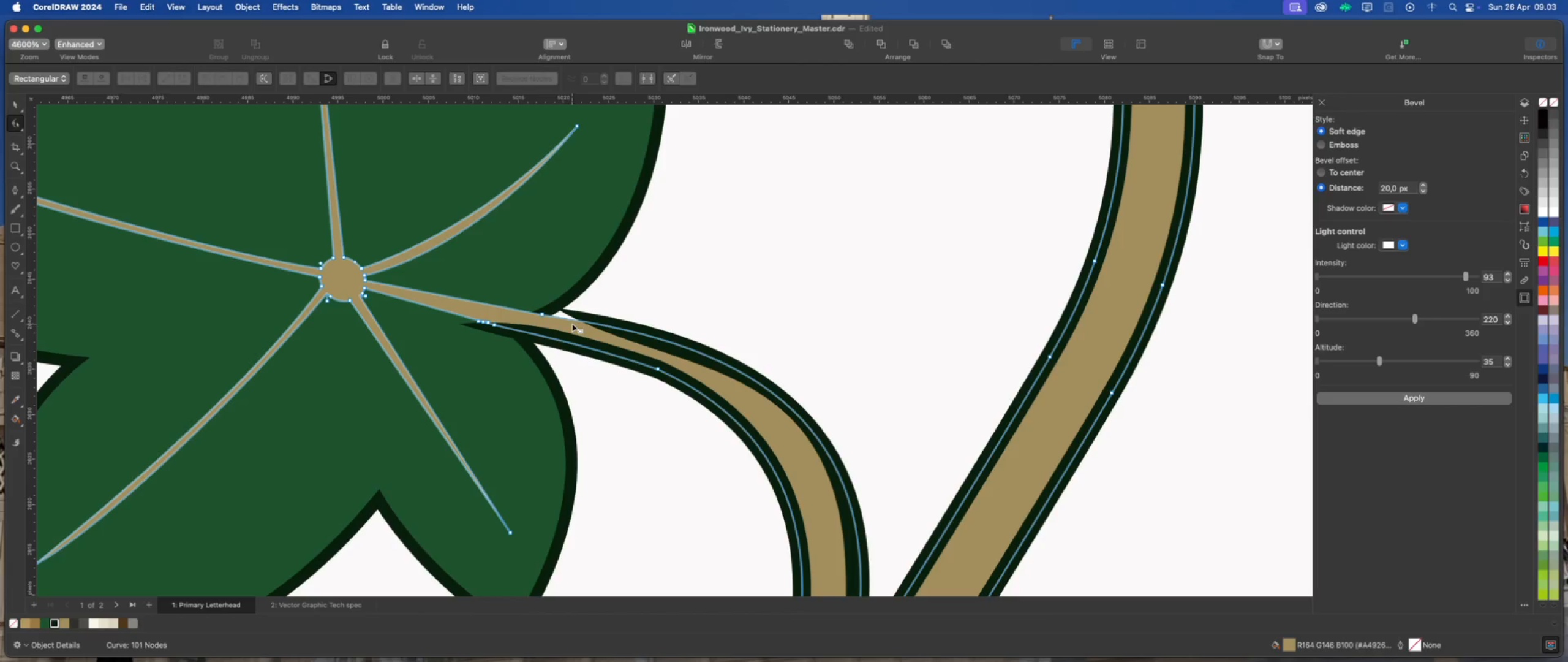 
left_click([579, 315])
 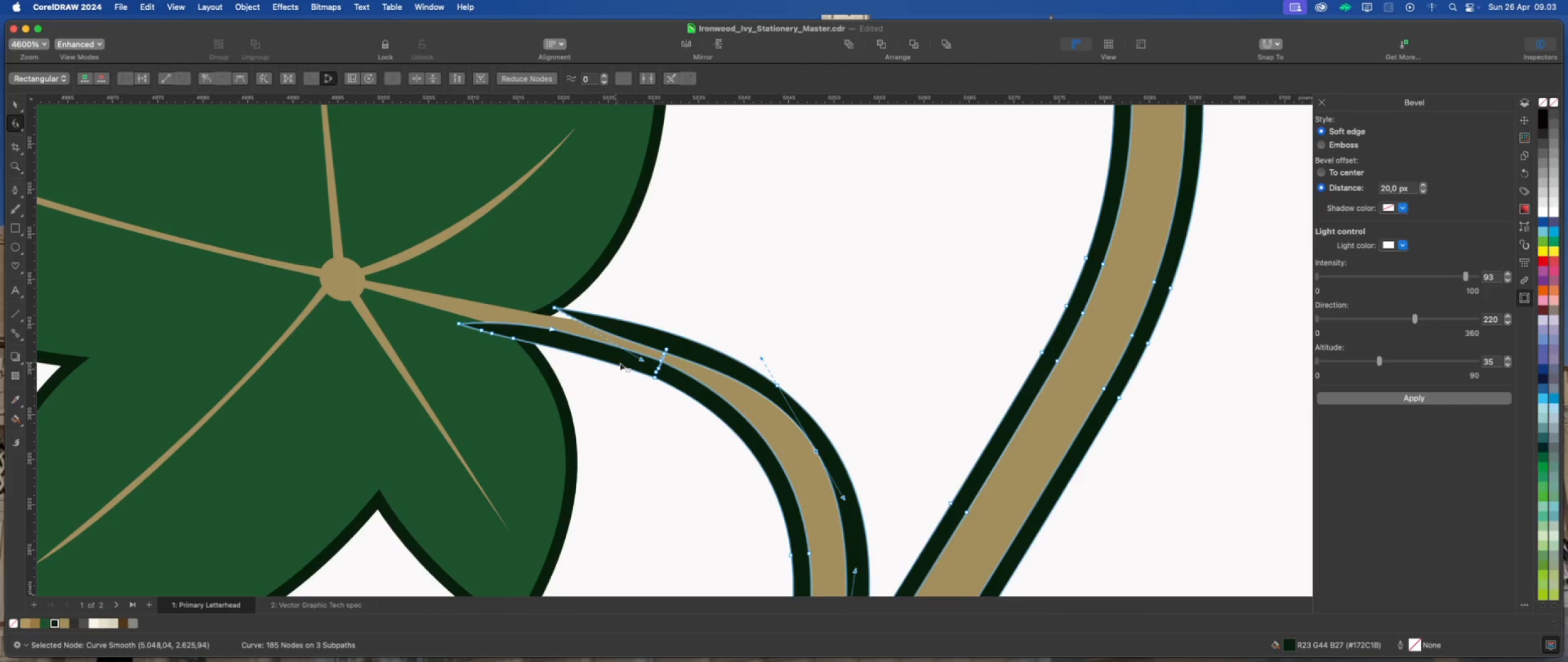 
left_click_drag(start_coordinate=[643, 360], to_coordinate=[654, 340])
 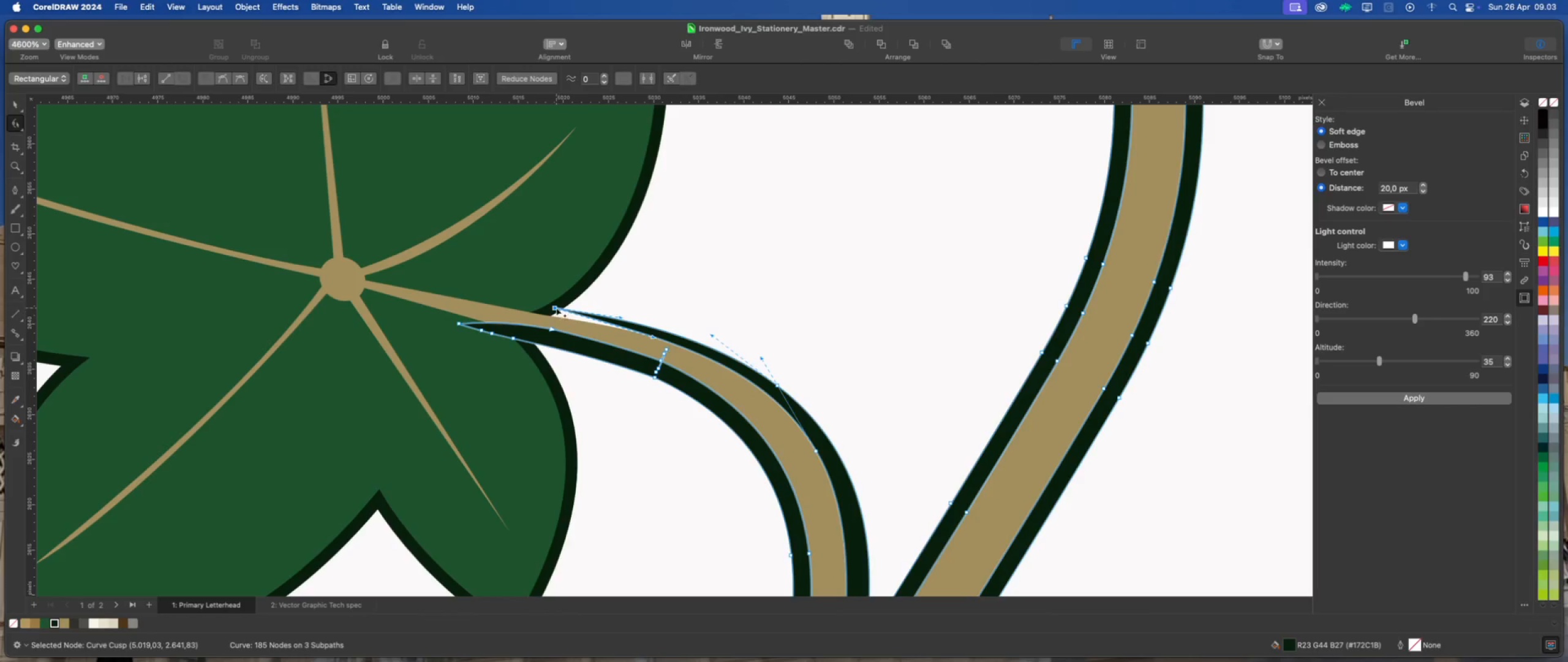 
left_click_drag(start_coordinate=[556, 306], to_coordinate=[513, 306])
 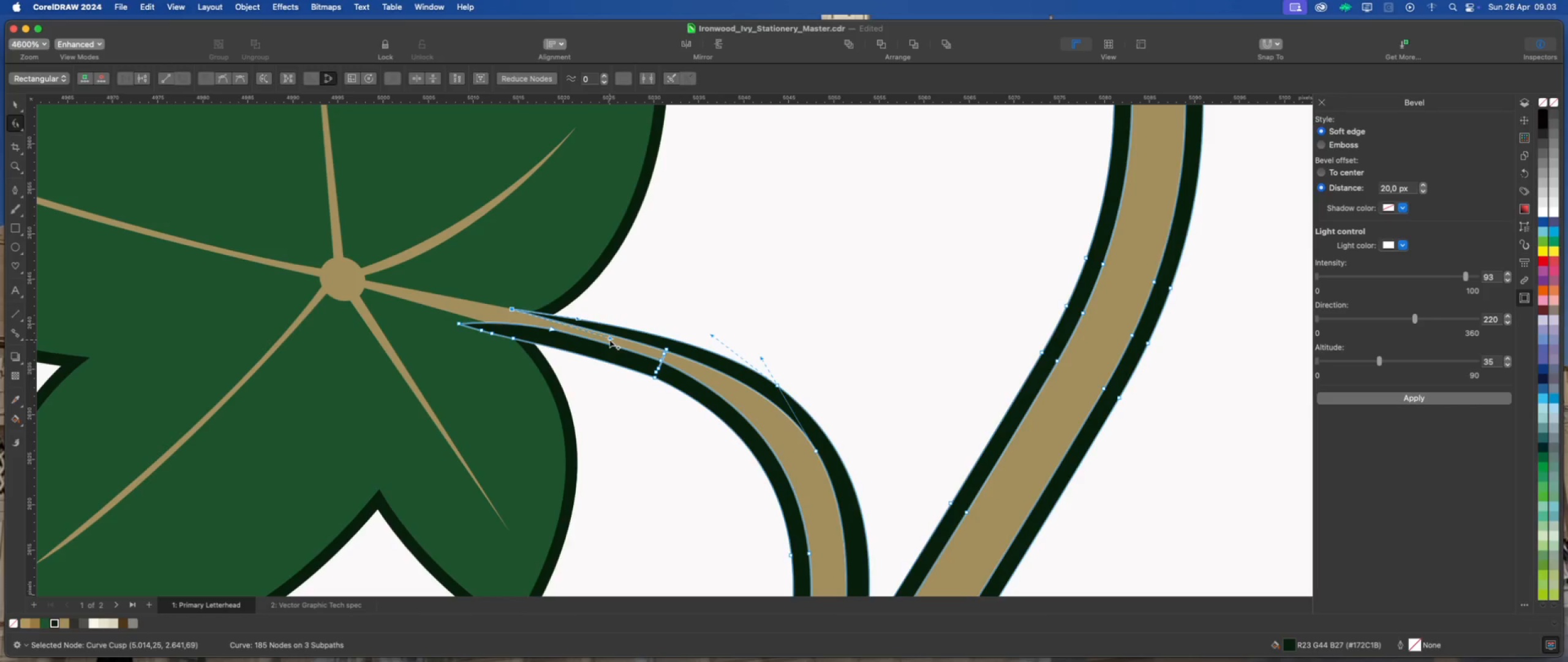 
left_click_drag(start_coordinate=[610, 338], to_coordinate=[619, 334])
 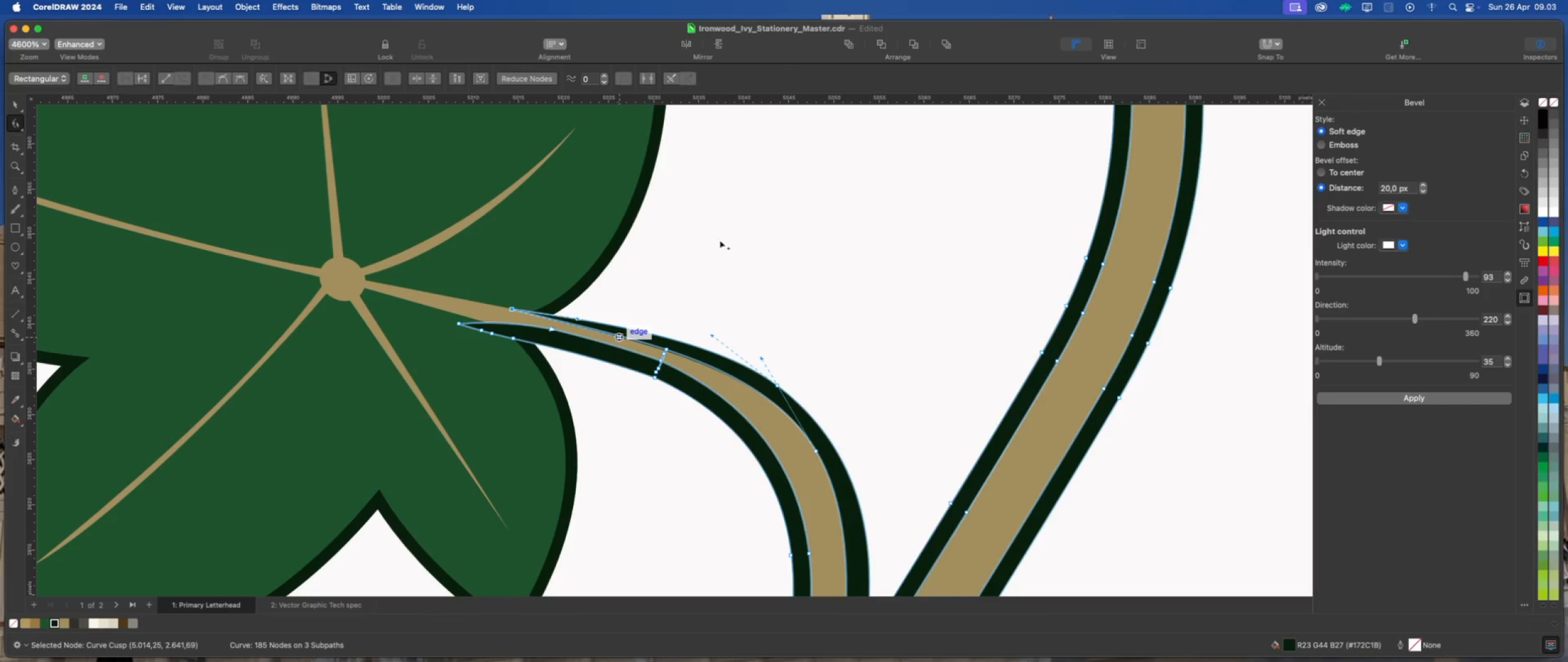 
scroll: coordinate [720, 240], scroll_direction: down, amount: 4.0
 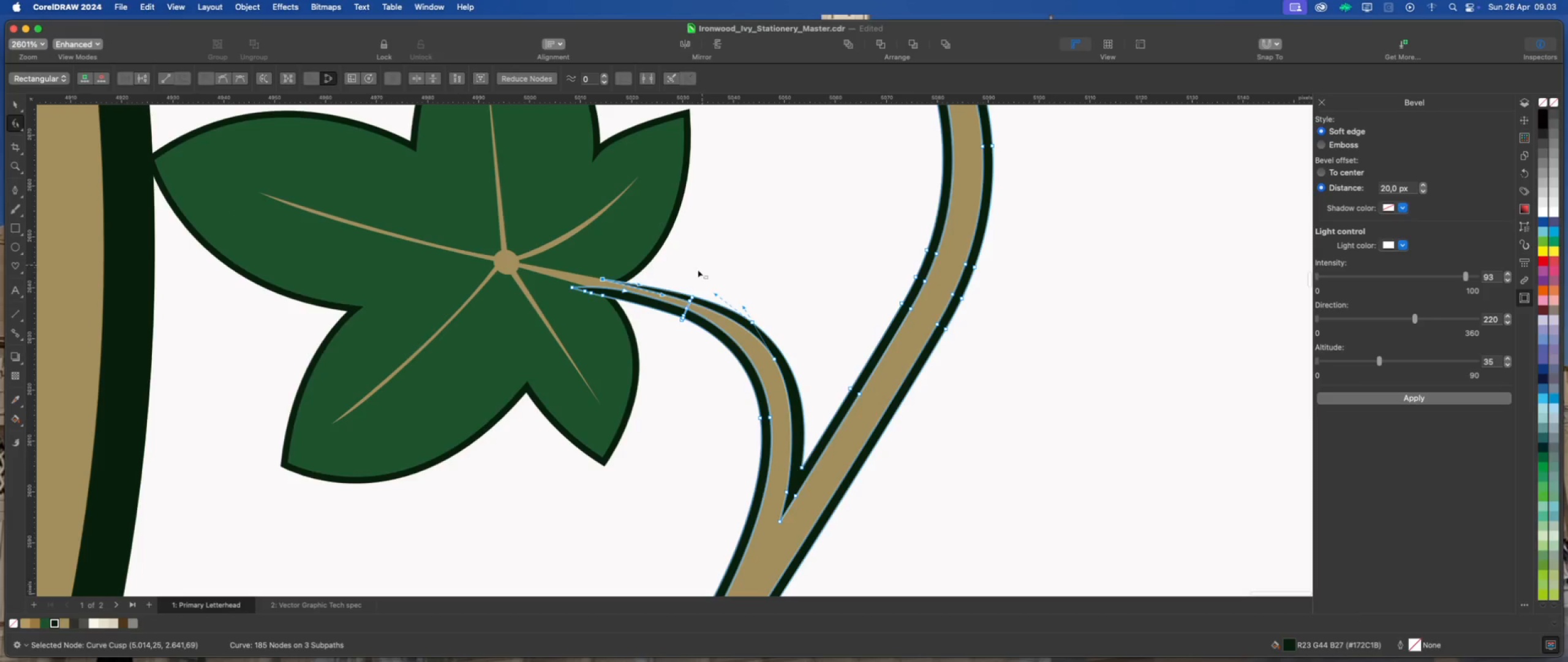 
scroll: coordinate [735, 311], scroll_direction: up, amount: 8.0
 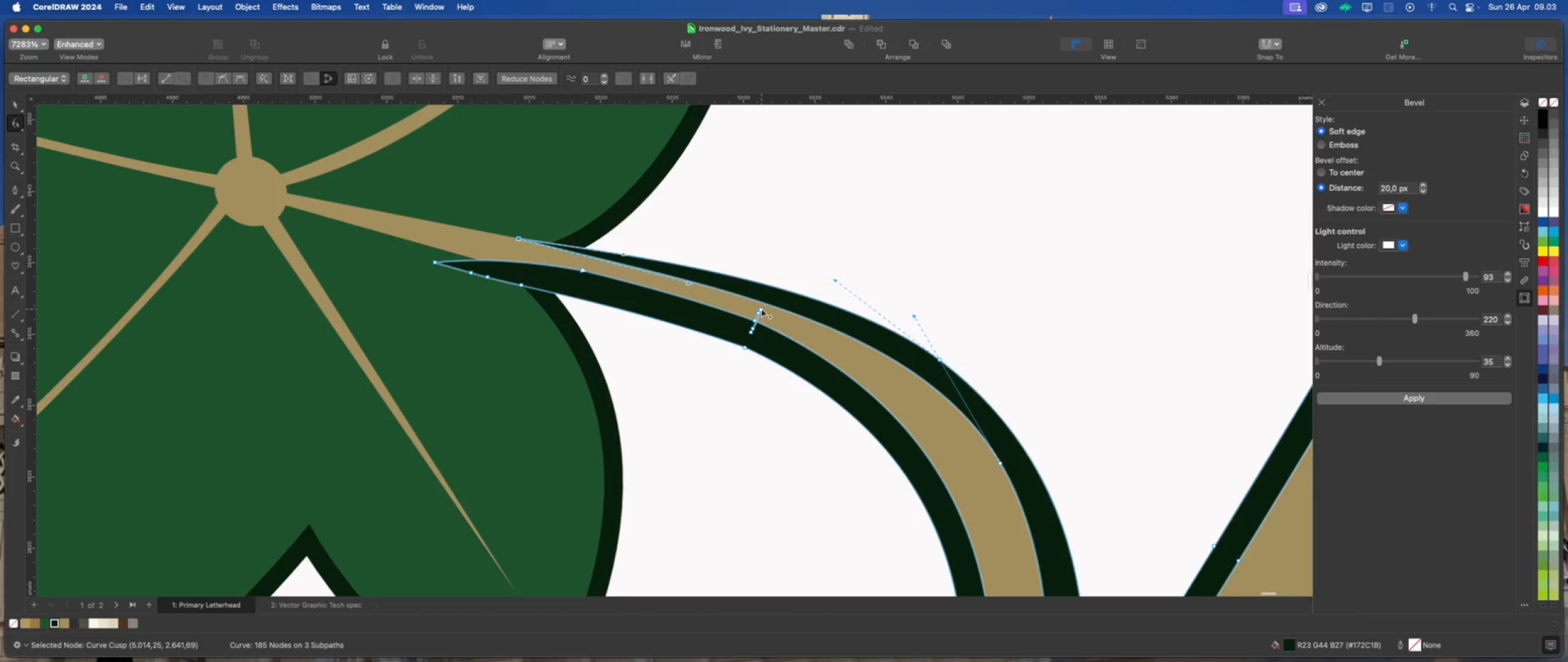 
double_click([761, 309])
 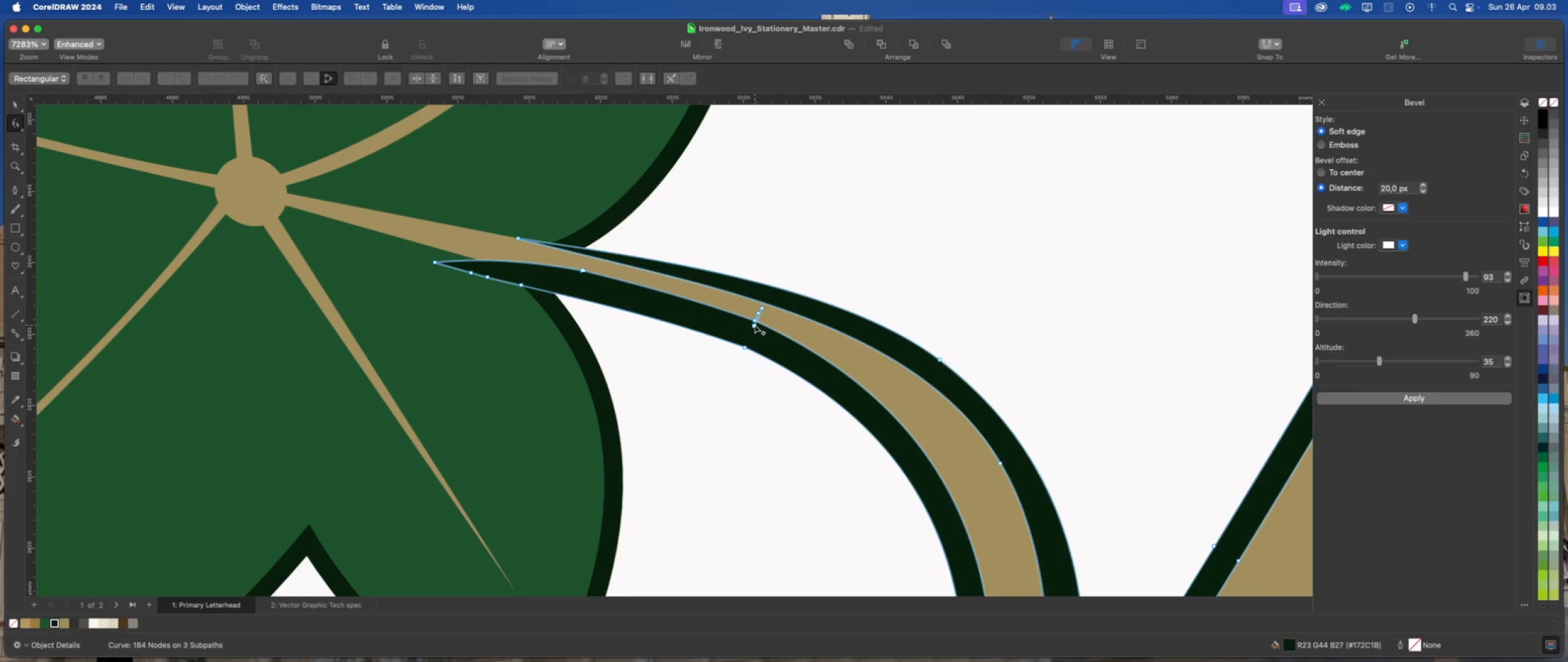 
double_click([755, 325])
 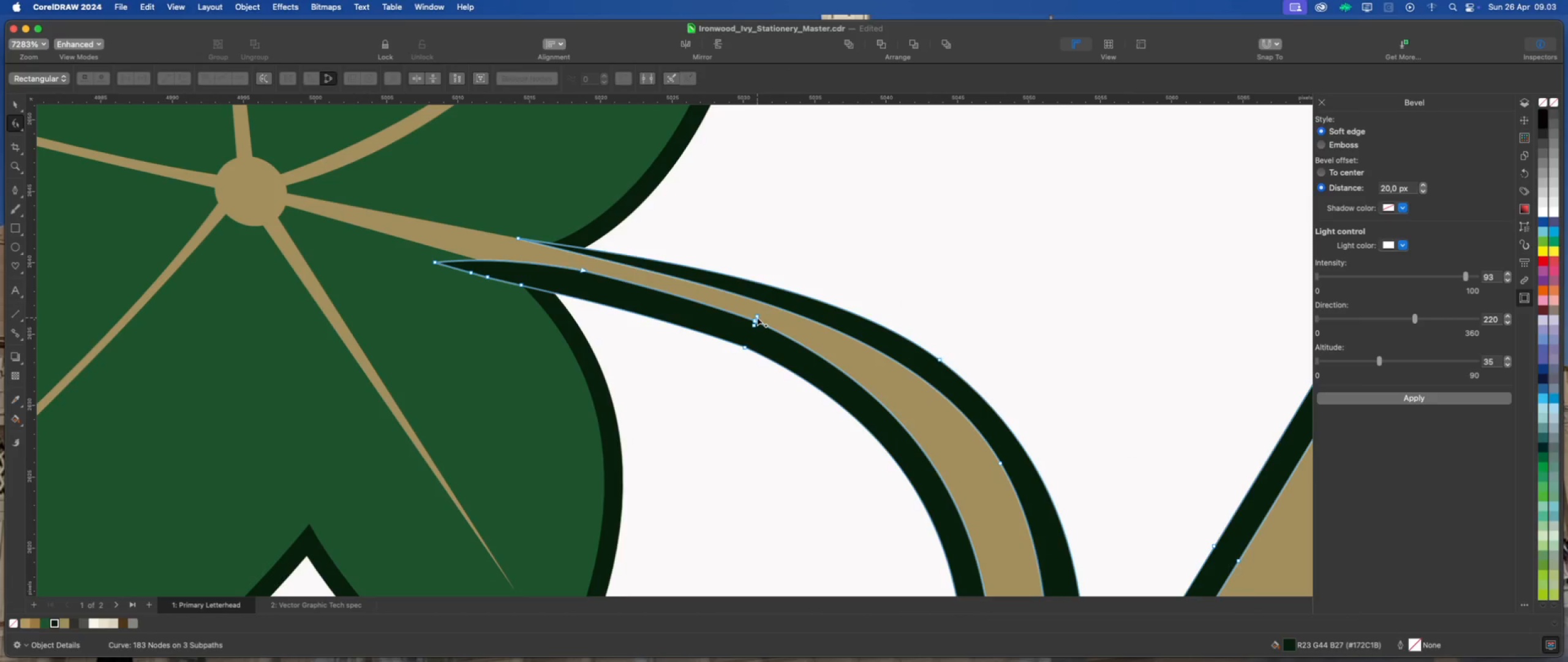 
double_click([757, 318])
 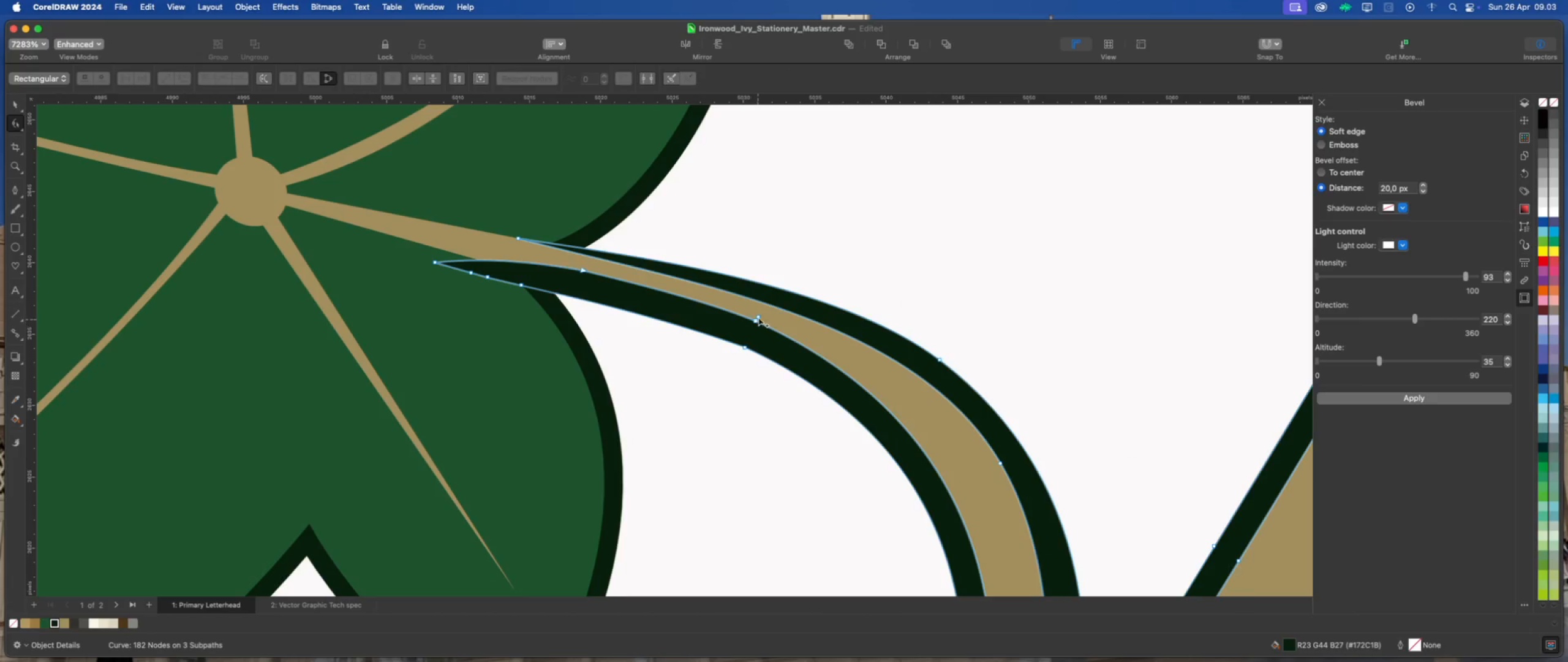 
double_click([758, 318])
 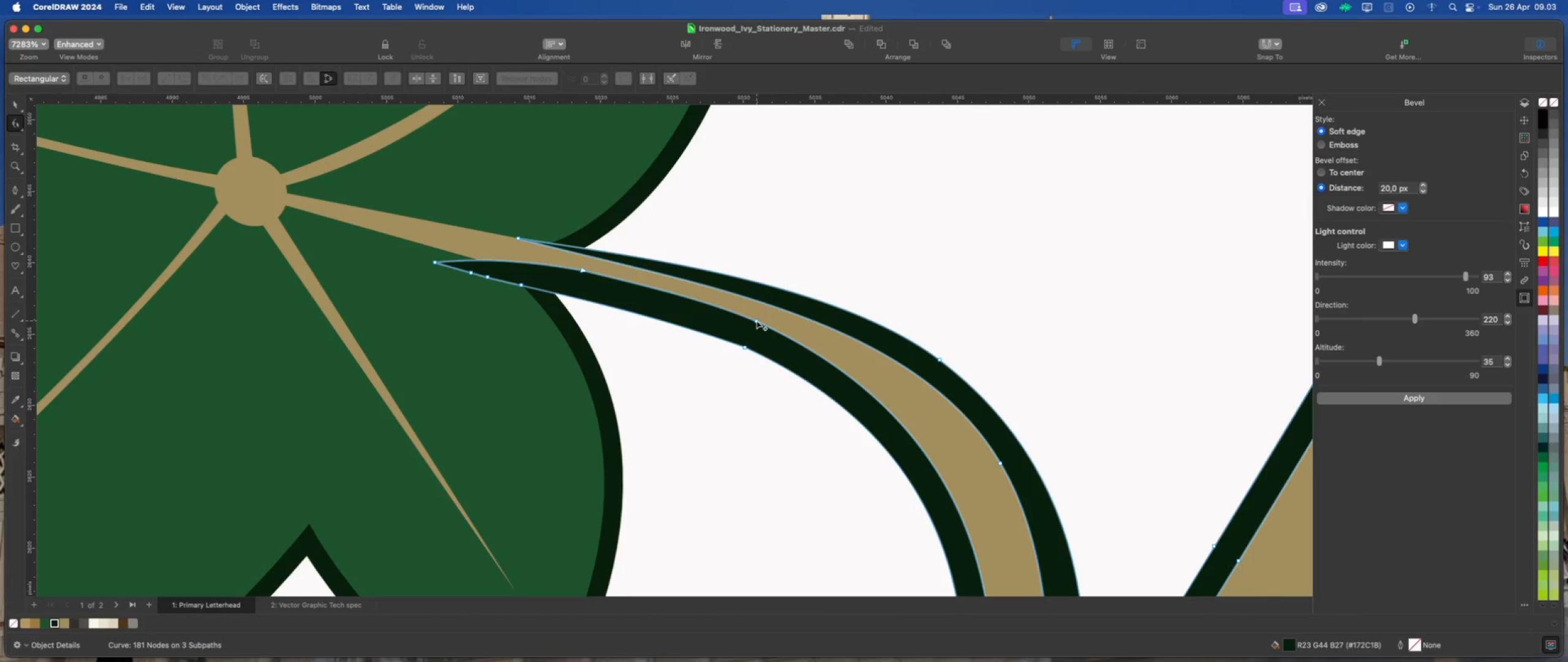 
scroll: coordinate [756, 320], scroll_direction: down, amount: 5.0
 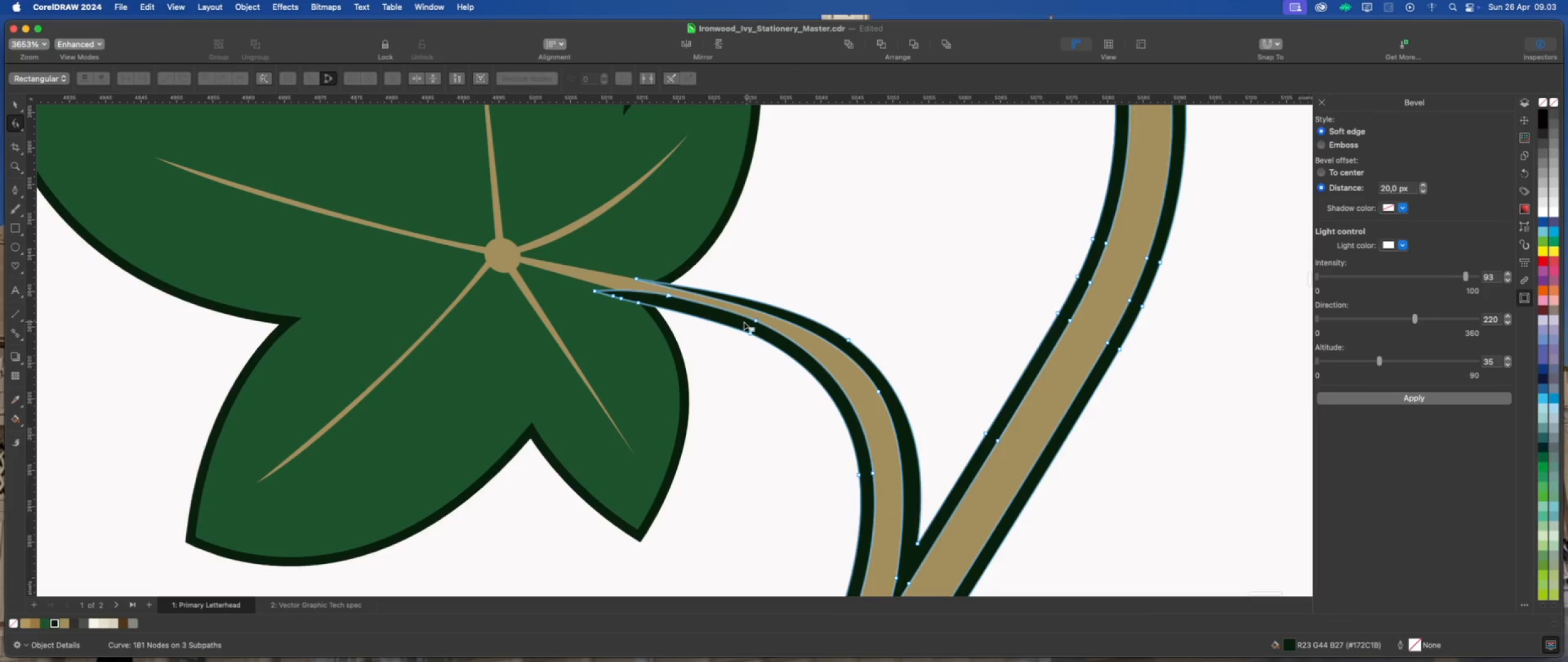 
scroll: coordinate [691, 314], scroll_direction: up, amount: 2.0
 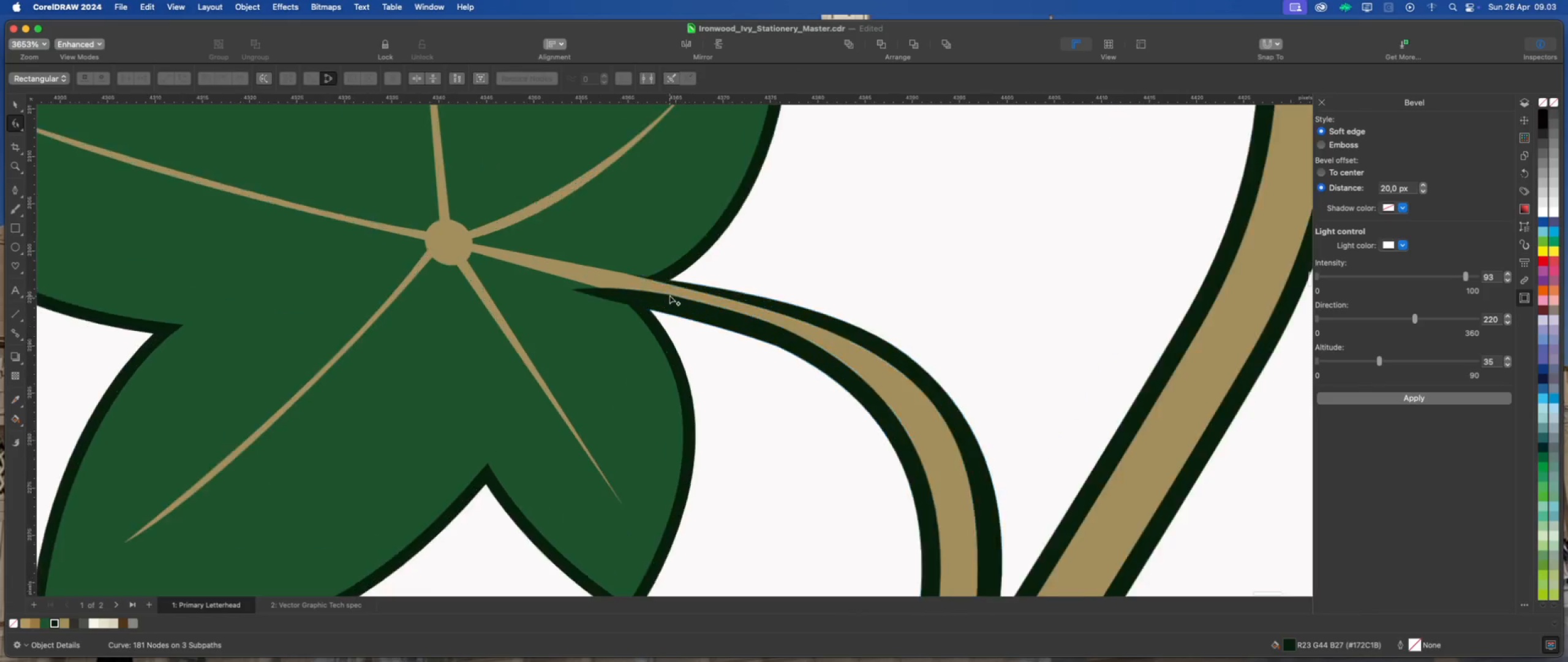 
double_click([669, 295])
 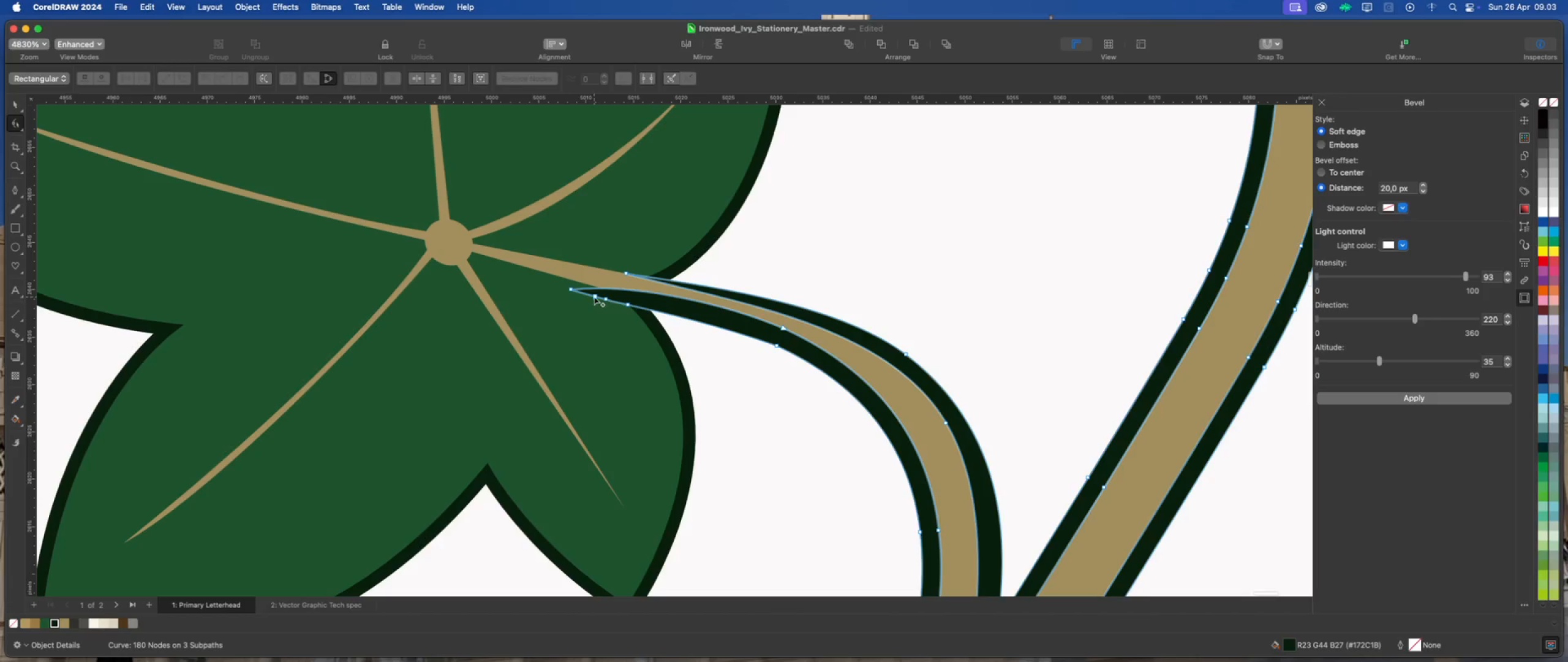 
double_click([594, 297])
 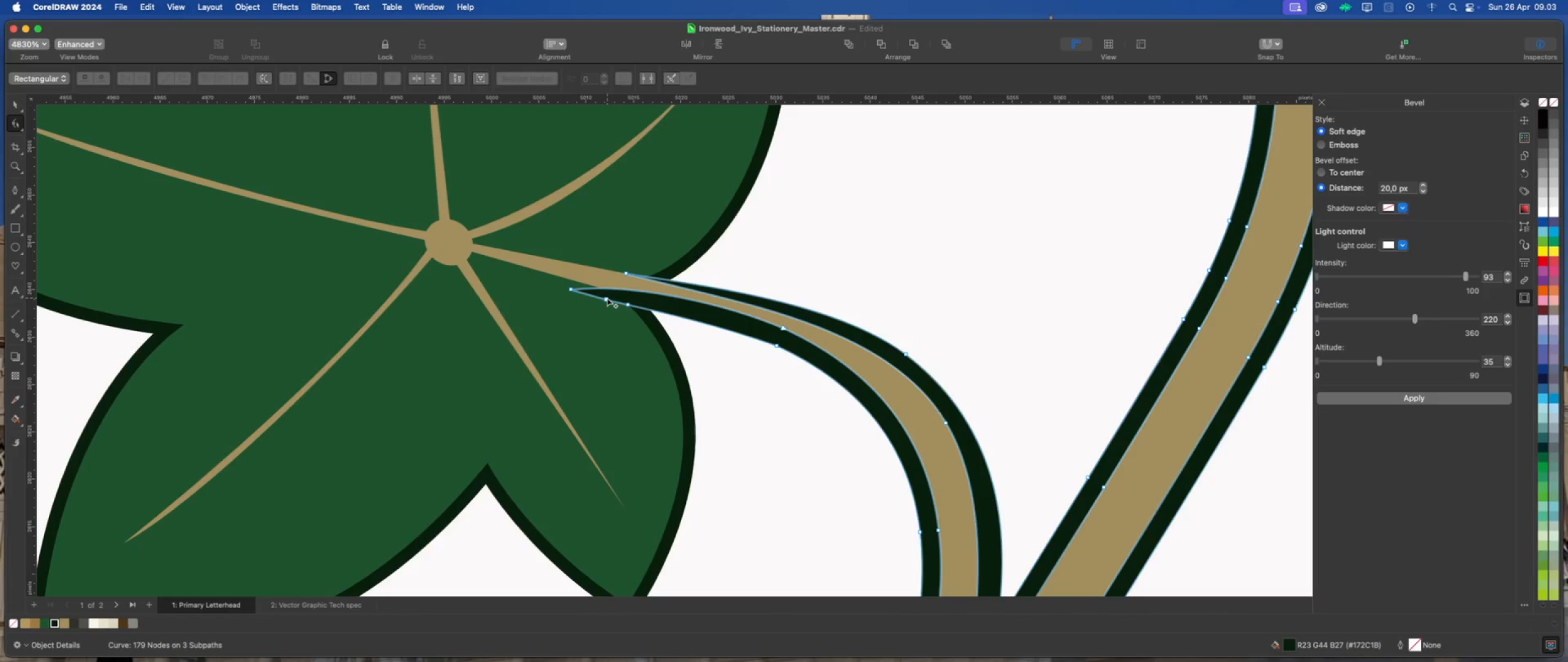 
double_click([607, 298])
 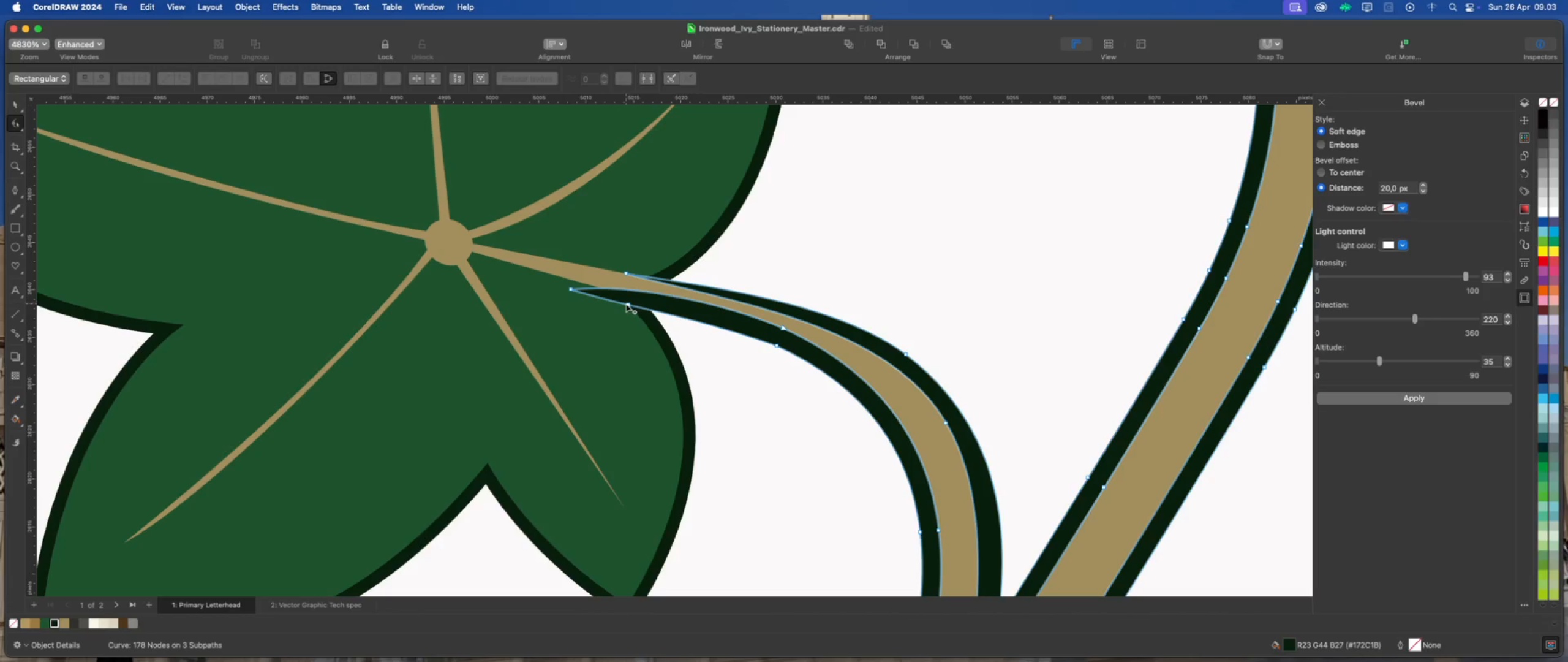 
double_click([626, 304])
 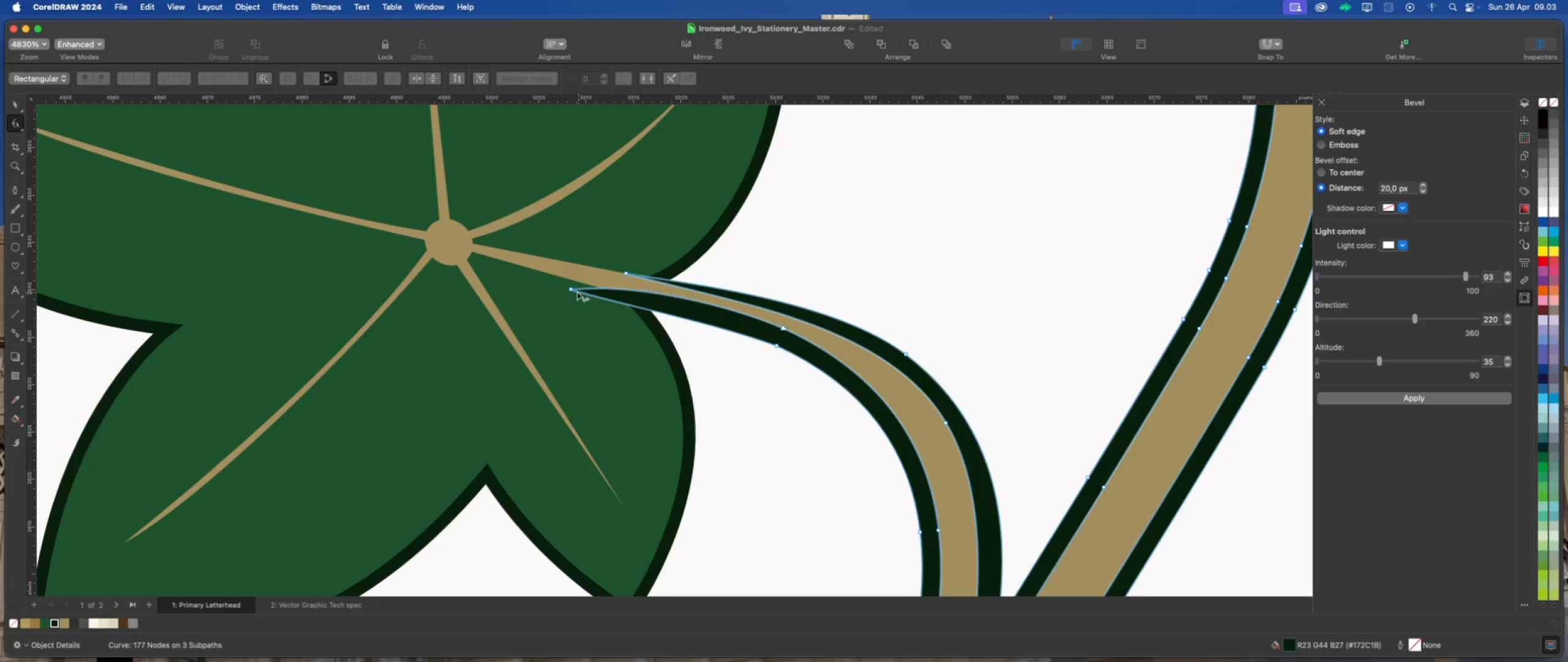 
left_click_drag(start_coordinate=[572, 289], to_coordinate=[598, 287])
 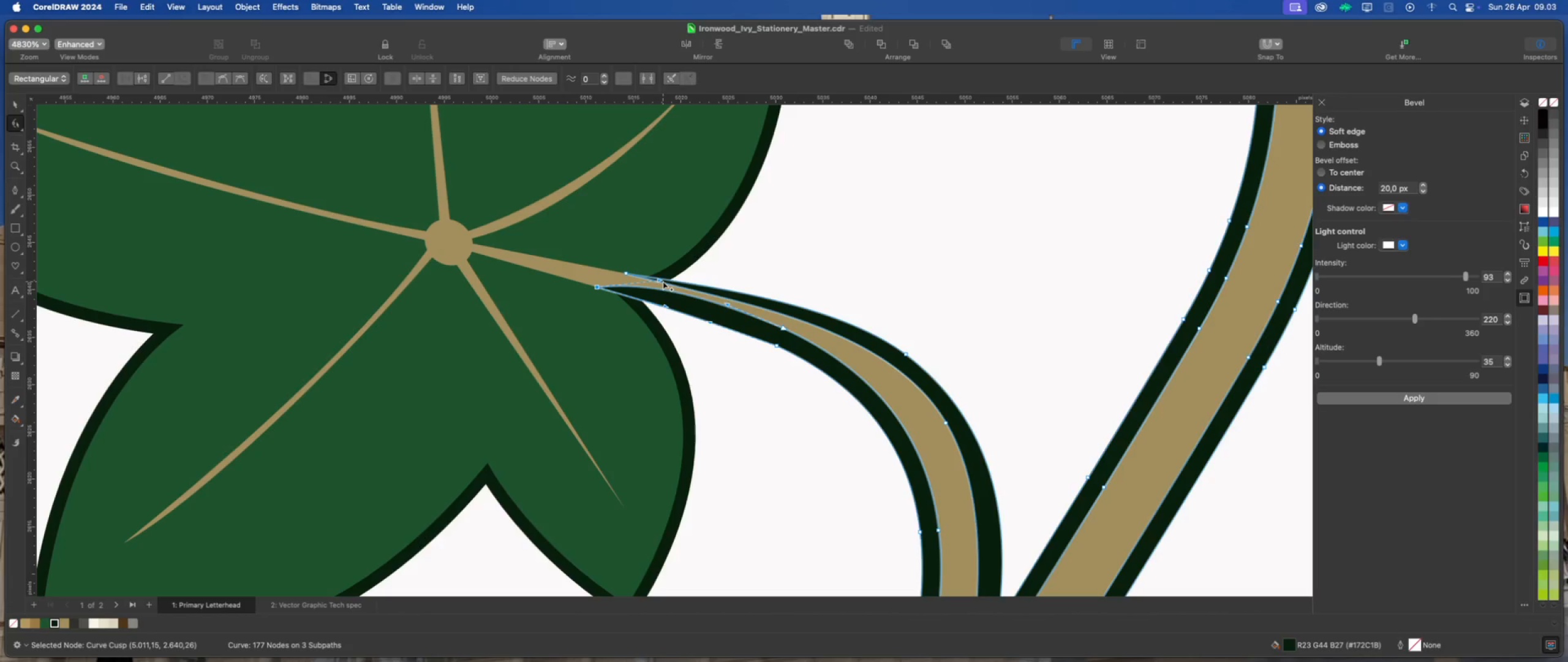 
left_click_drag(start_coordinate=[662, 280], to_coordinate=[664, 297])
 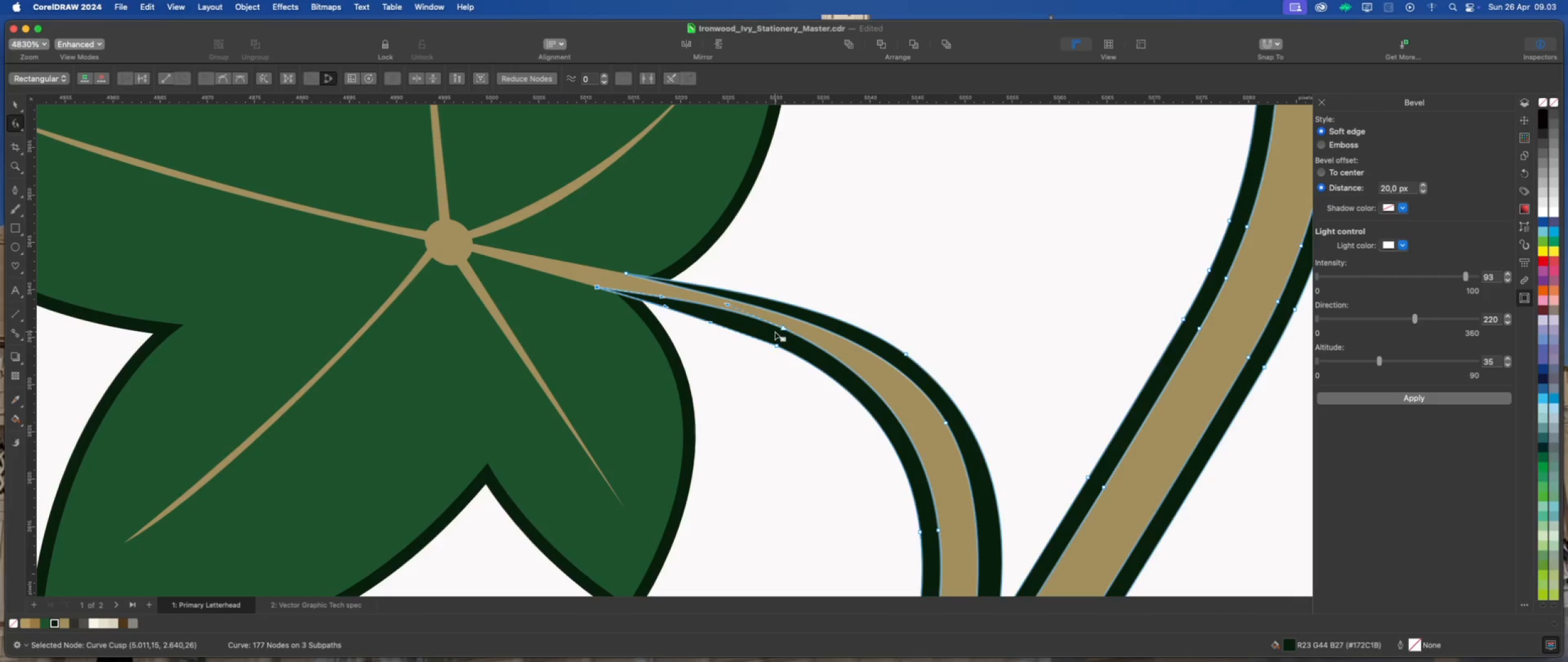 
double_click([785, 329])
 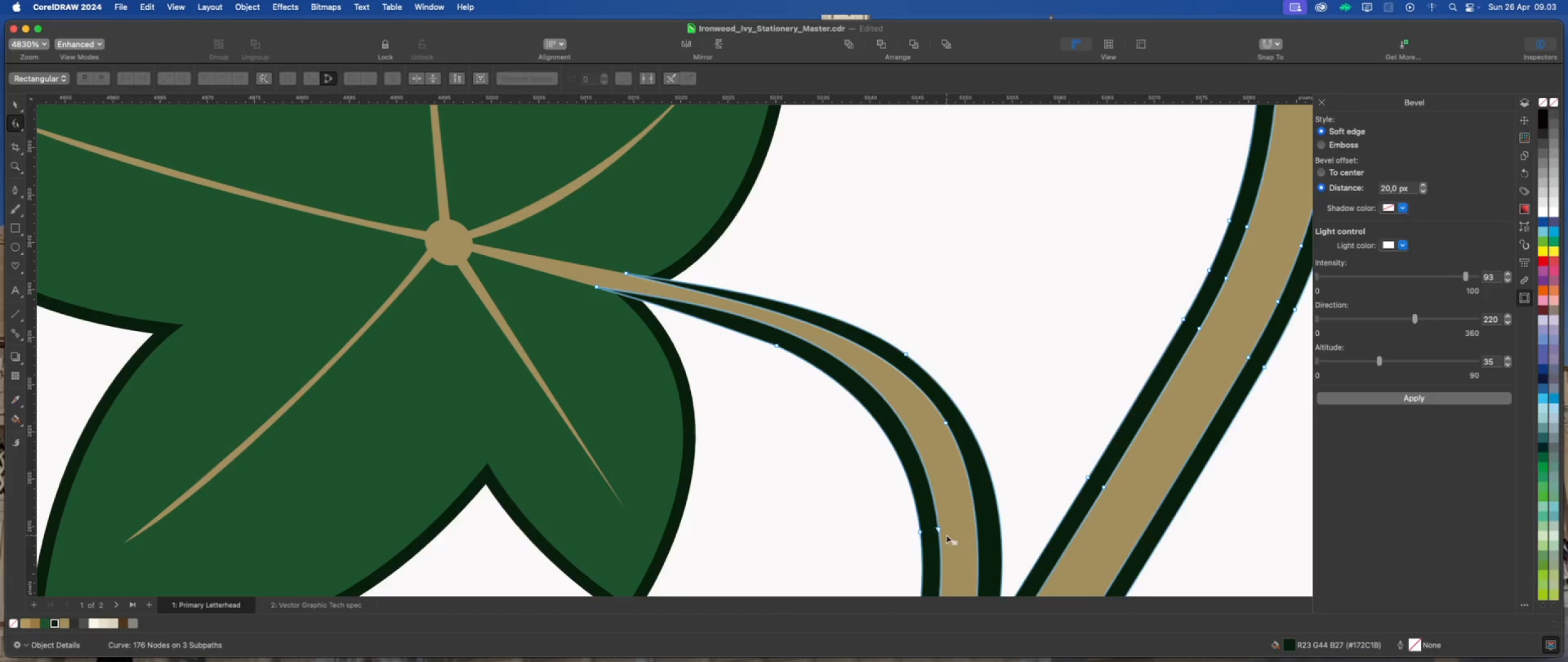 
left_click([938, 530])
 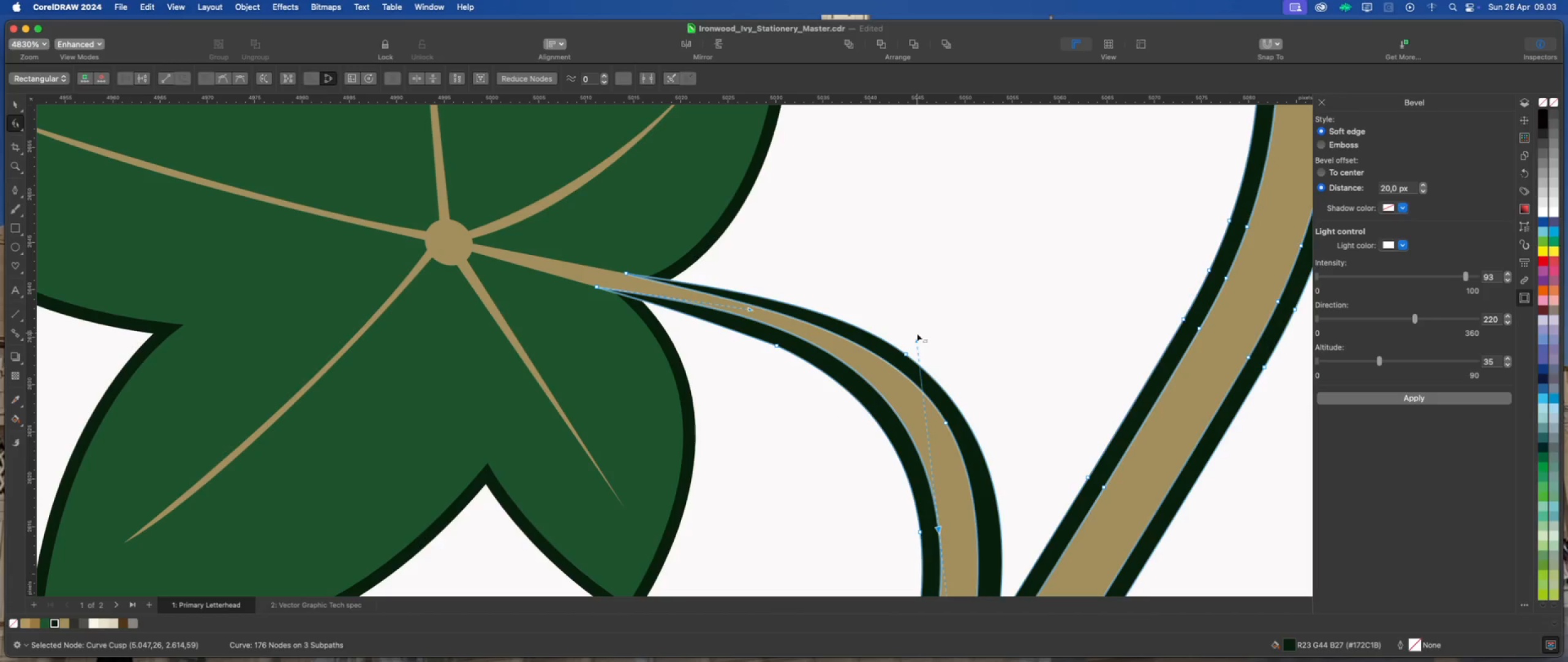 
left_click_drag(start_coordinate=[916, 340], to_coordinate=[906, 340])
 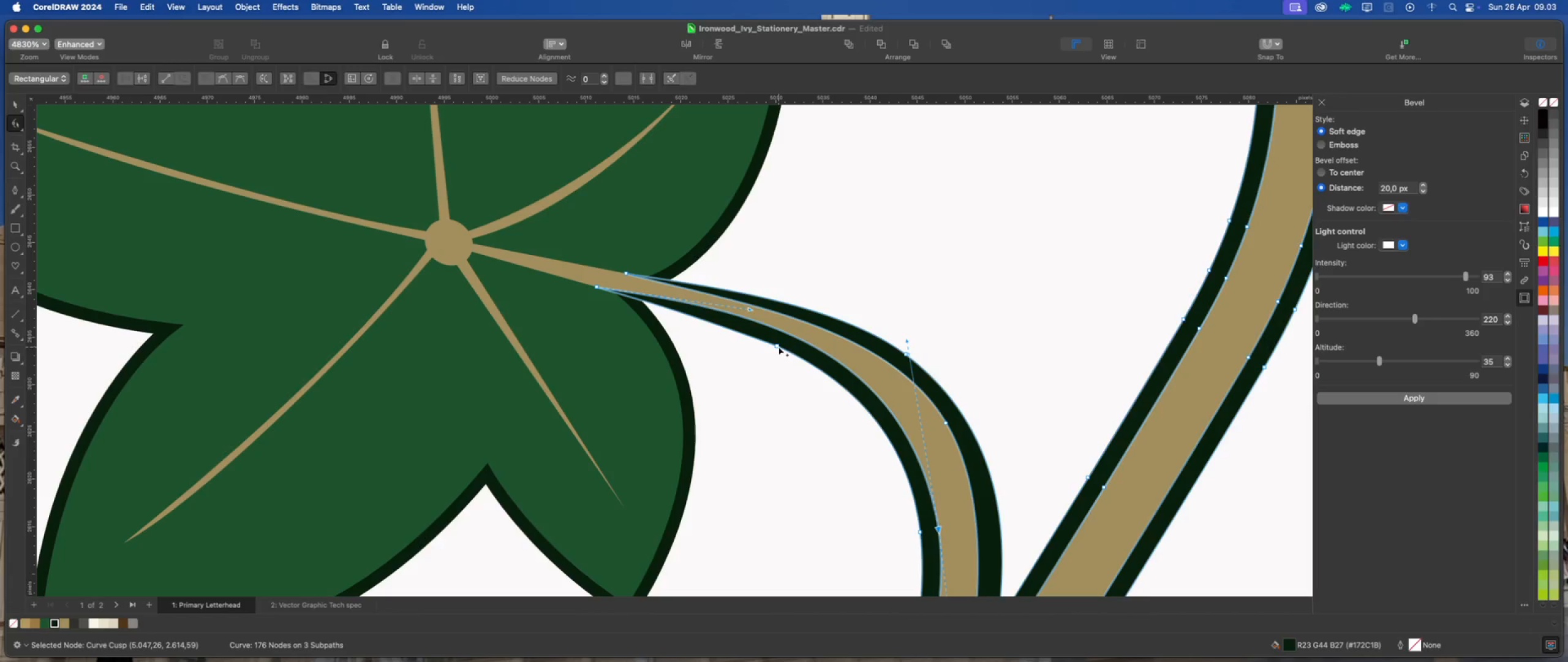 
double_click([778, 346])
 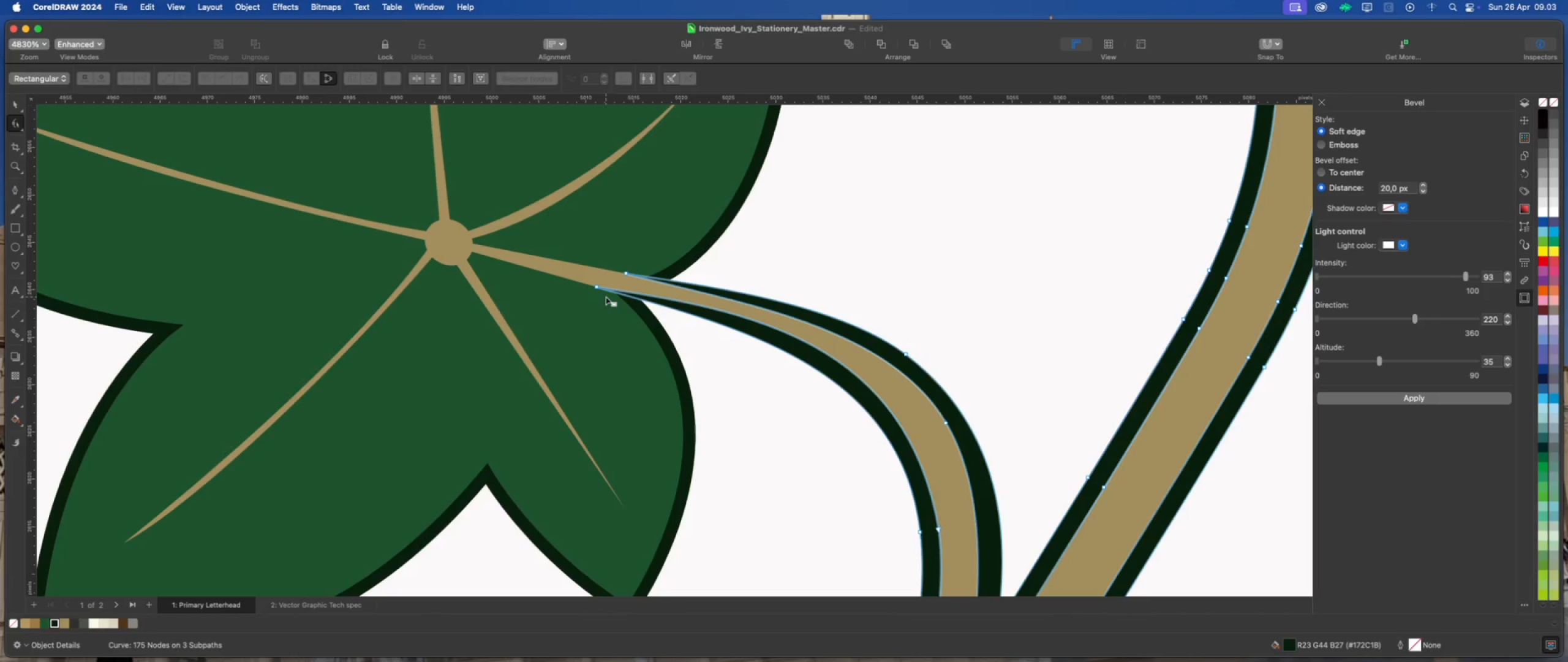 
scroll: coordinate [626, 435], scroll_direction: down, amount: 19.0
 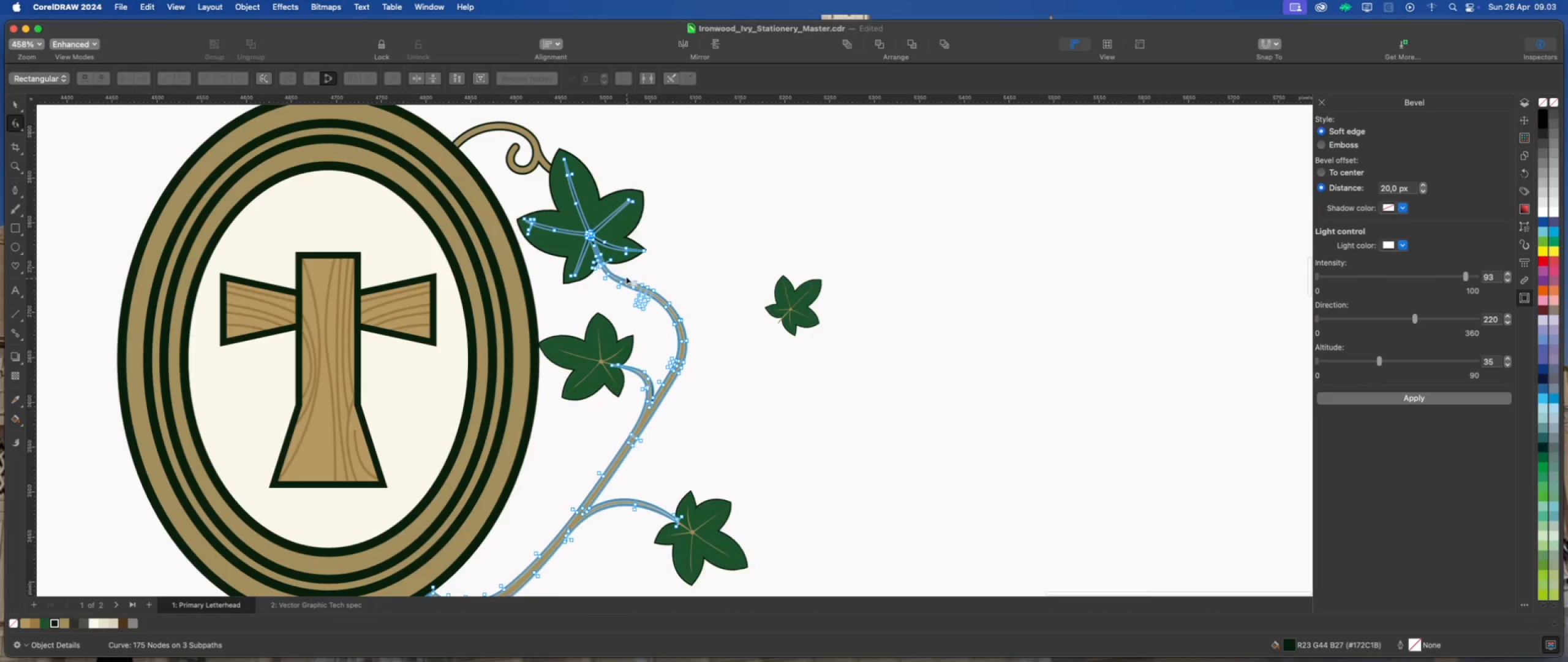 
scroll: coordinate [611, 264], scroll_direction: up, amount: 15.0
 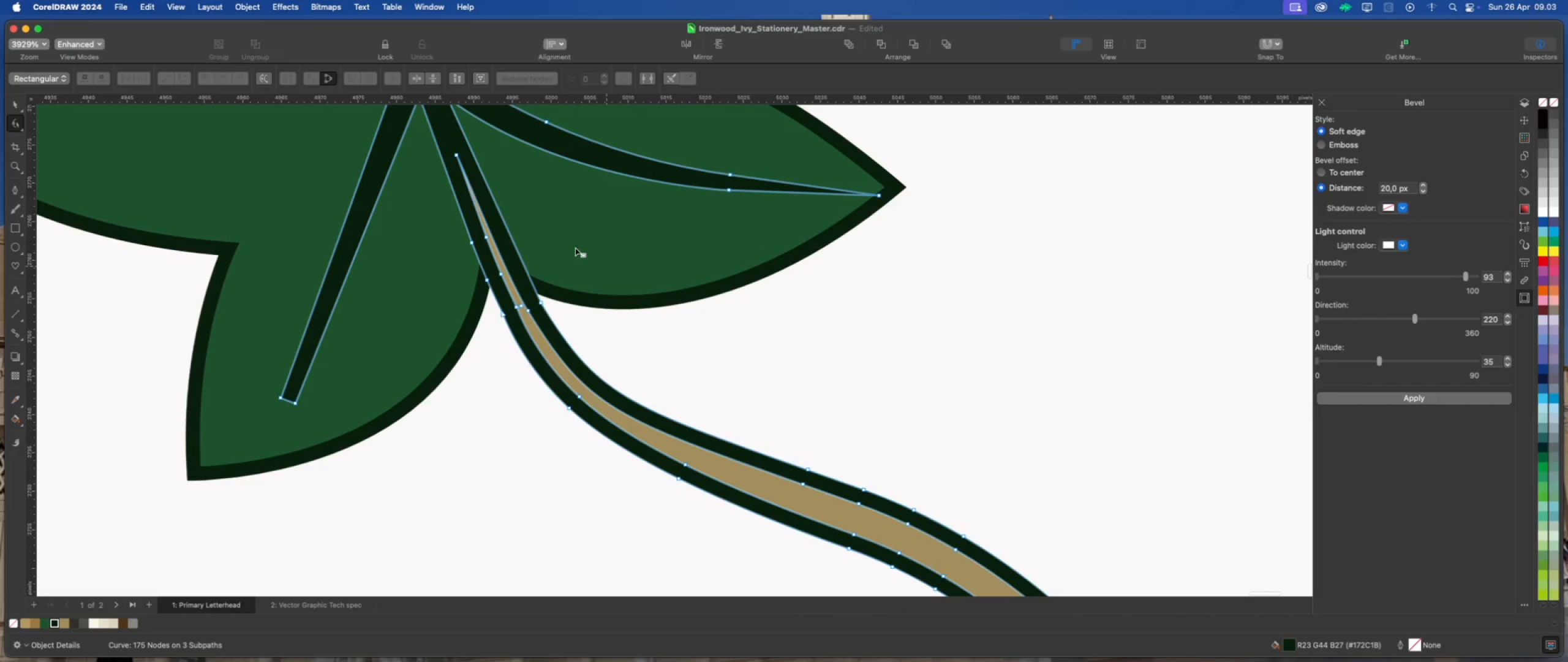 
scroll: coordinate [549, 325], scroll_direction: down, amount: 2.0
 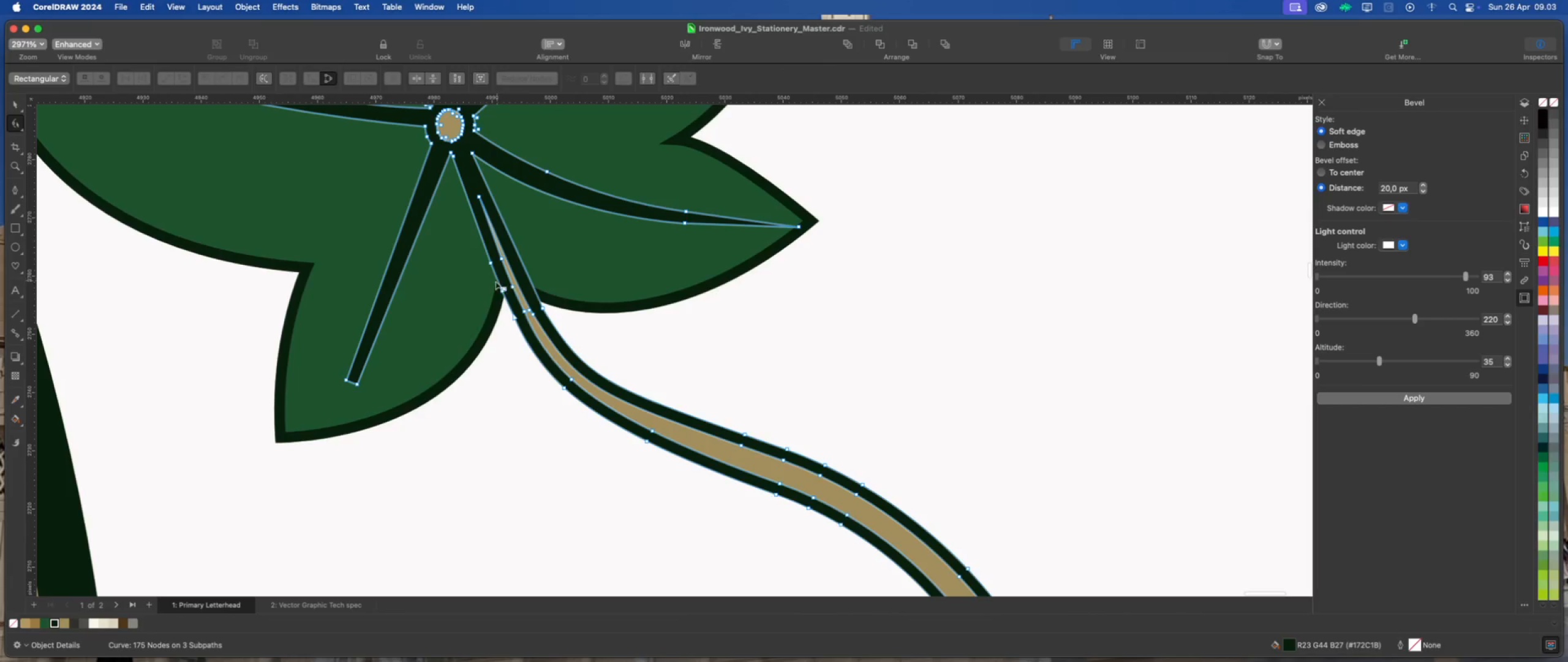 
scroll: coordinate [485, 282], scroll_direction: up, amount: 1.0
 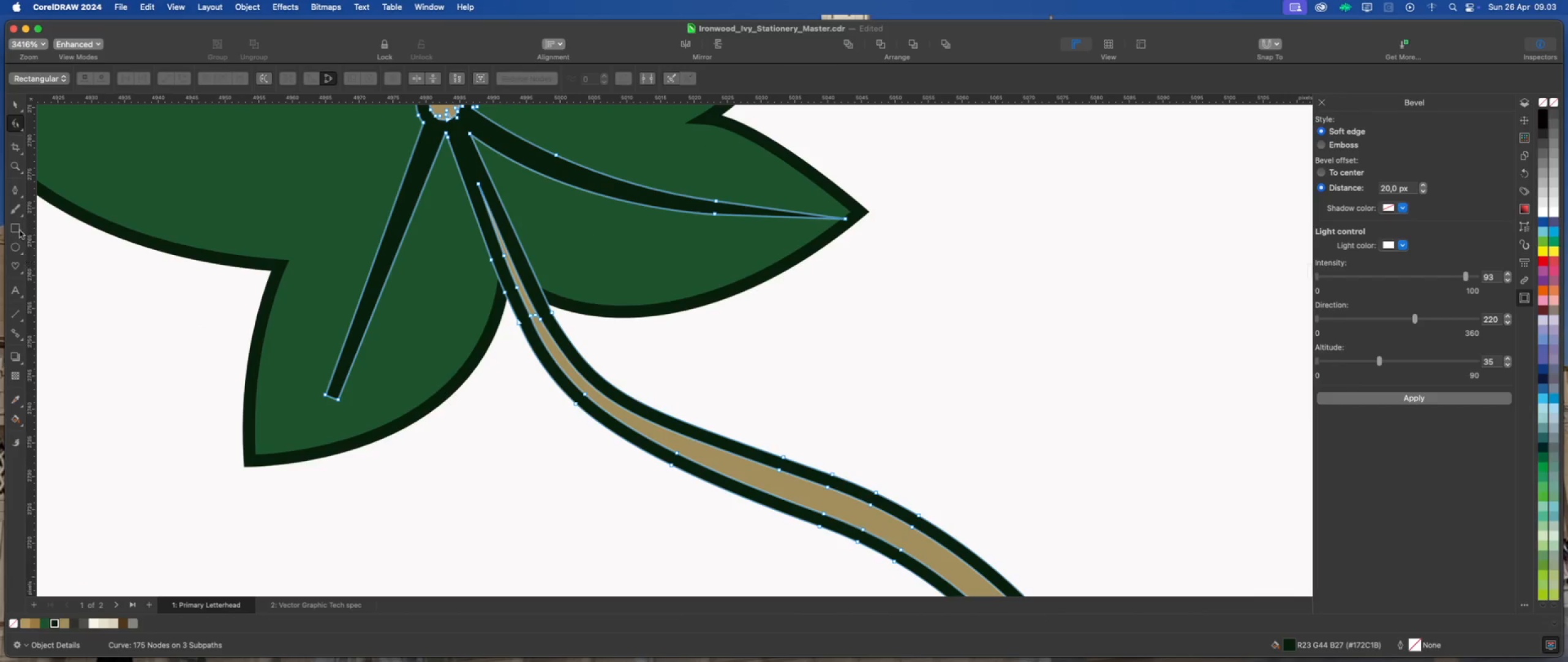 
left_click([17, 191])
 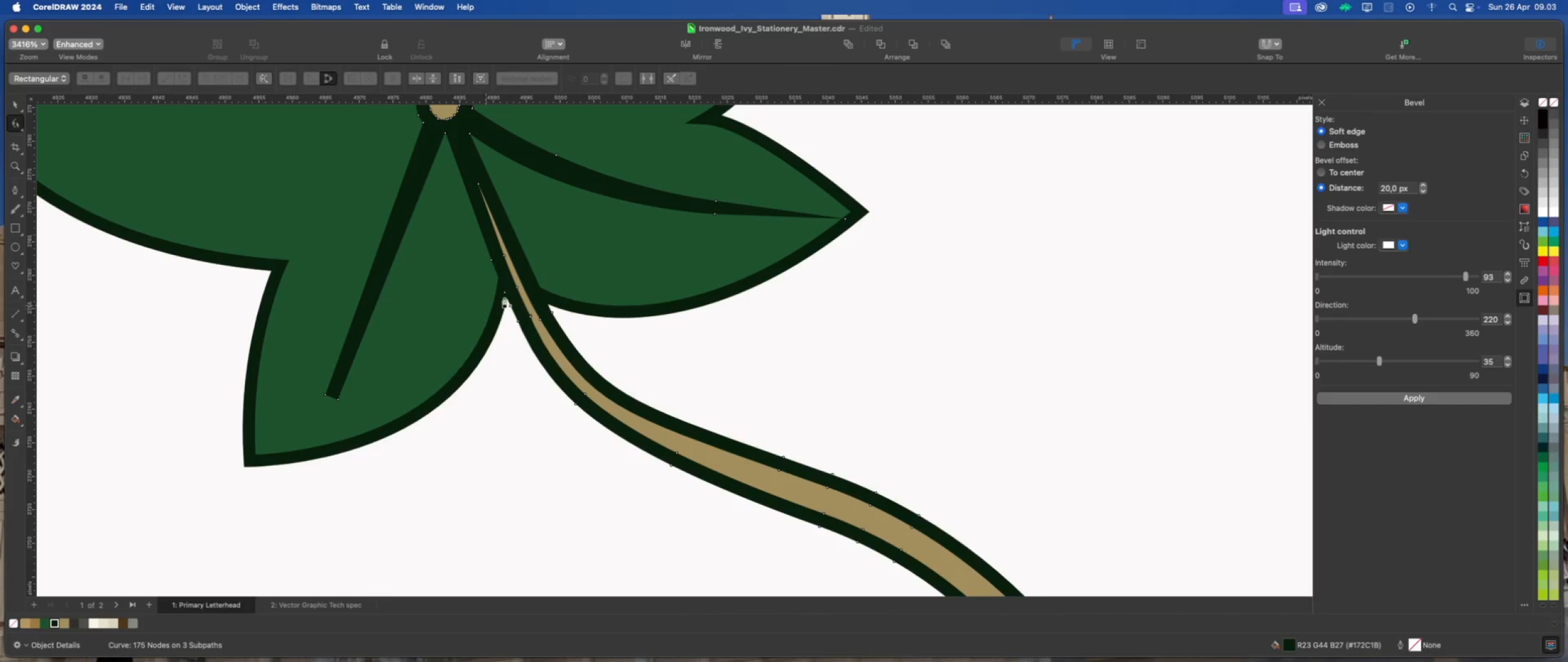 
scroll: coordinate [507, 283], scroll_direction: up, amount: 2.0
 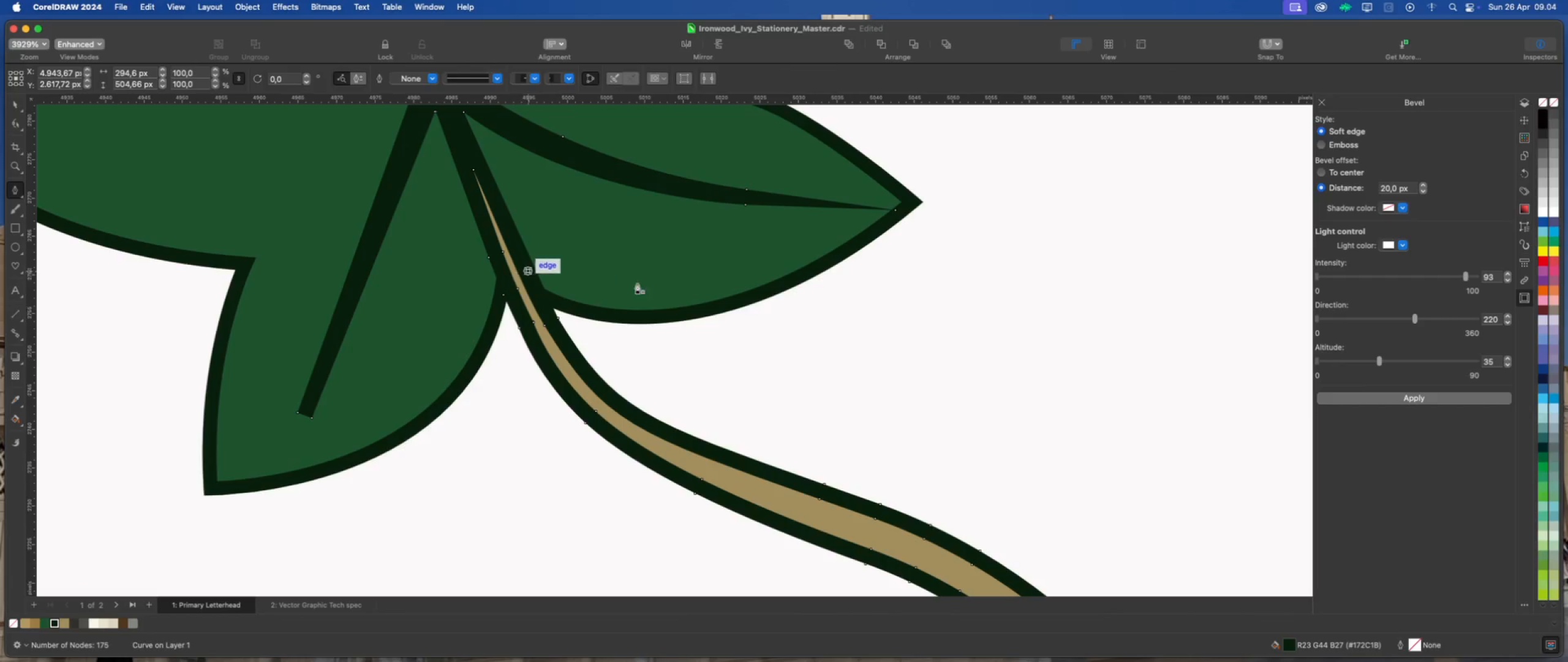 
left_click_drag(start_coordinate=[686, 345], to_coordinate=[665, 334])
 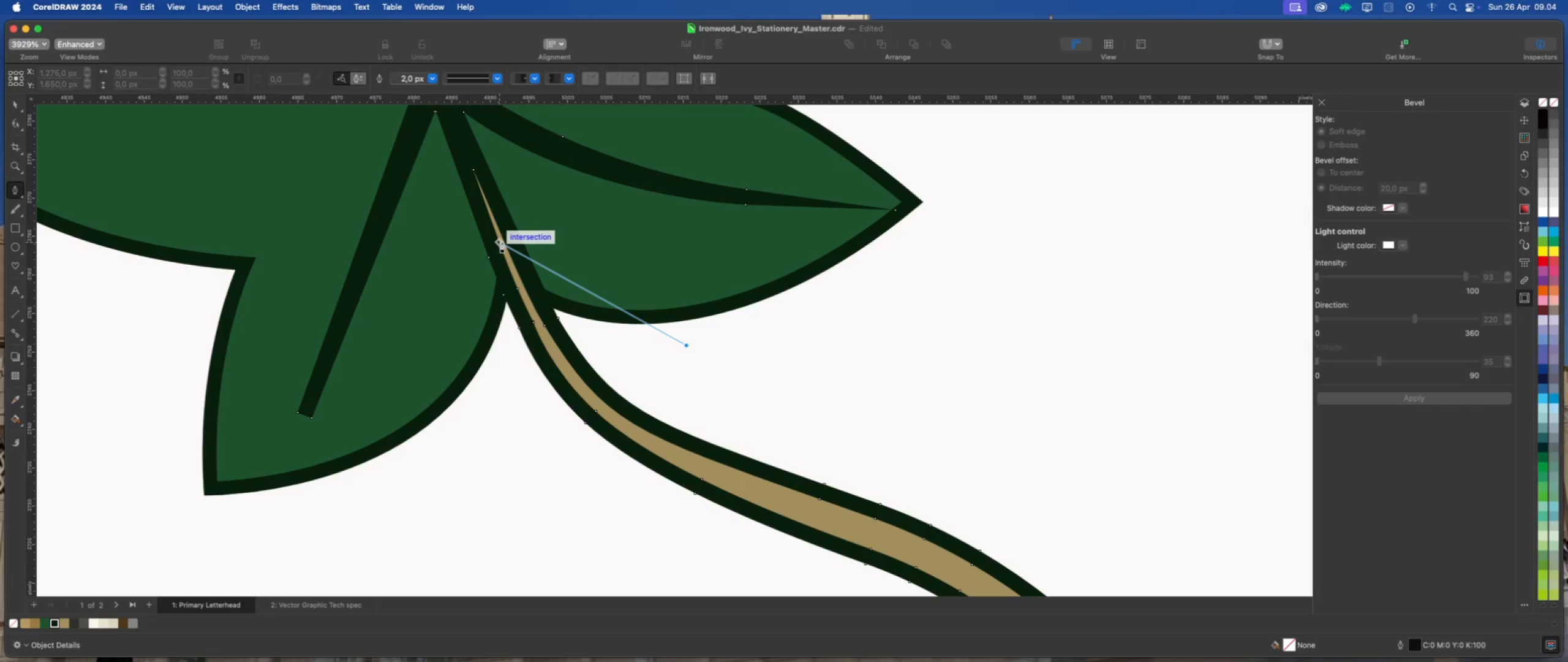 
left_click([502, 242])
 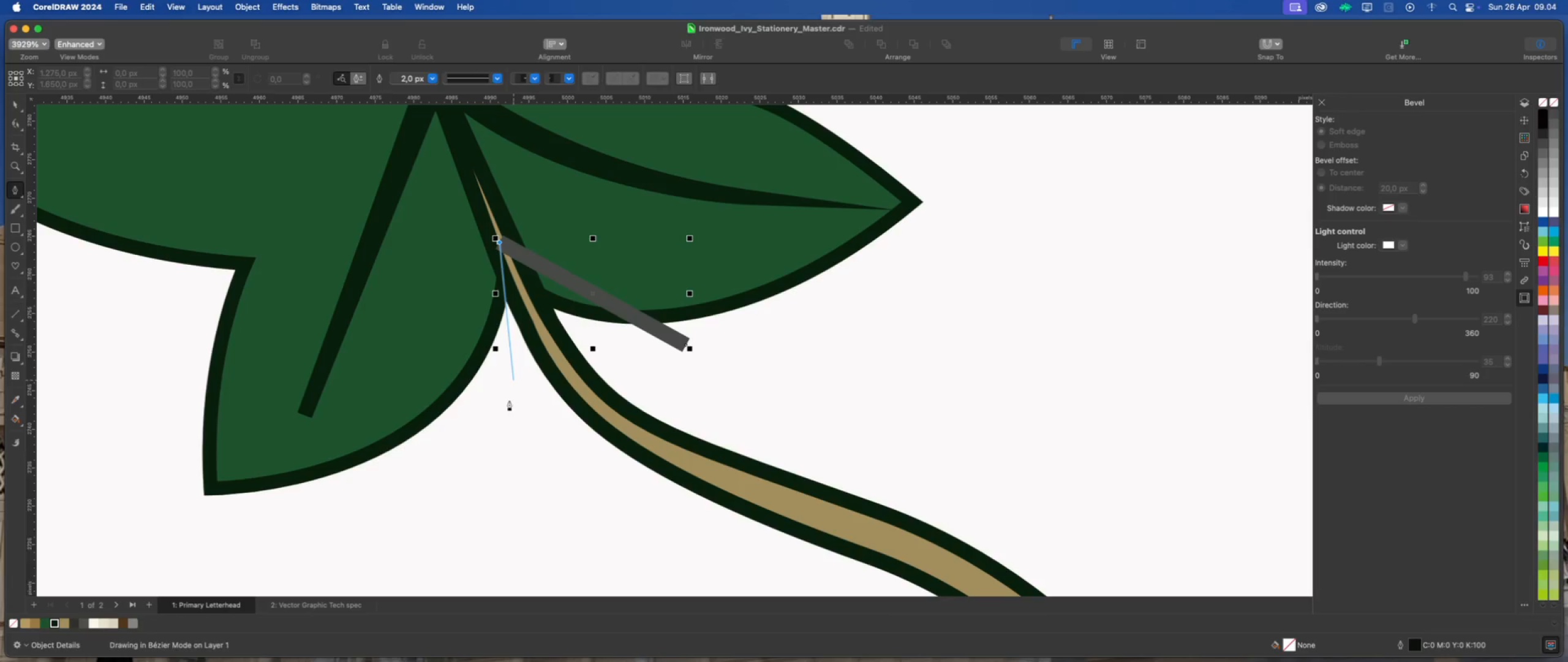 
left_click([509, 401])
 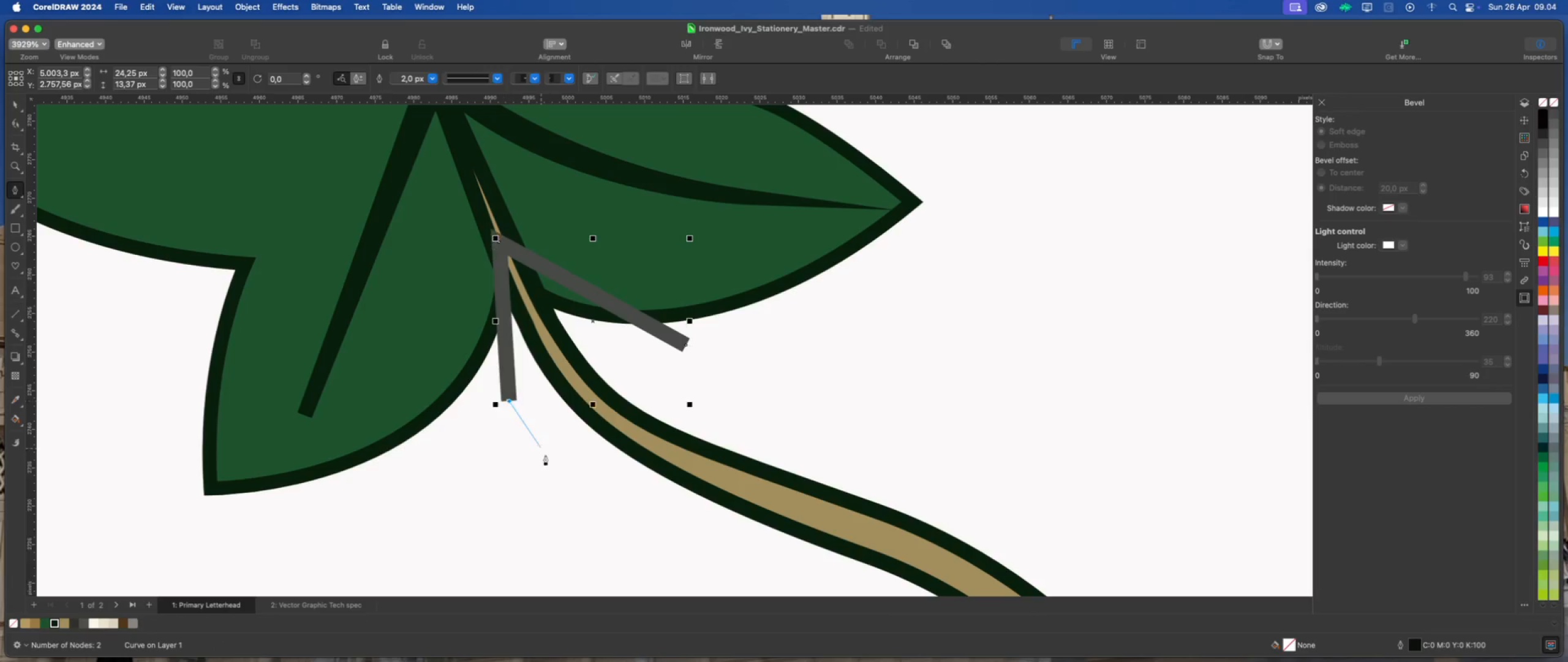 
scroll: coordinate [567, 493], scroll_direction: down, amount: 10.0
 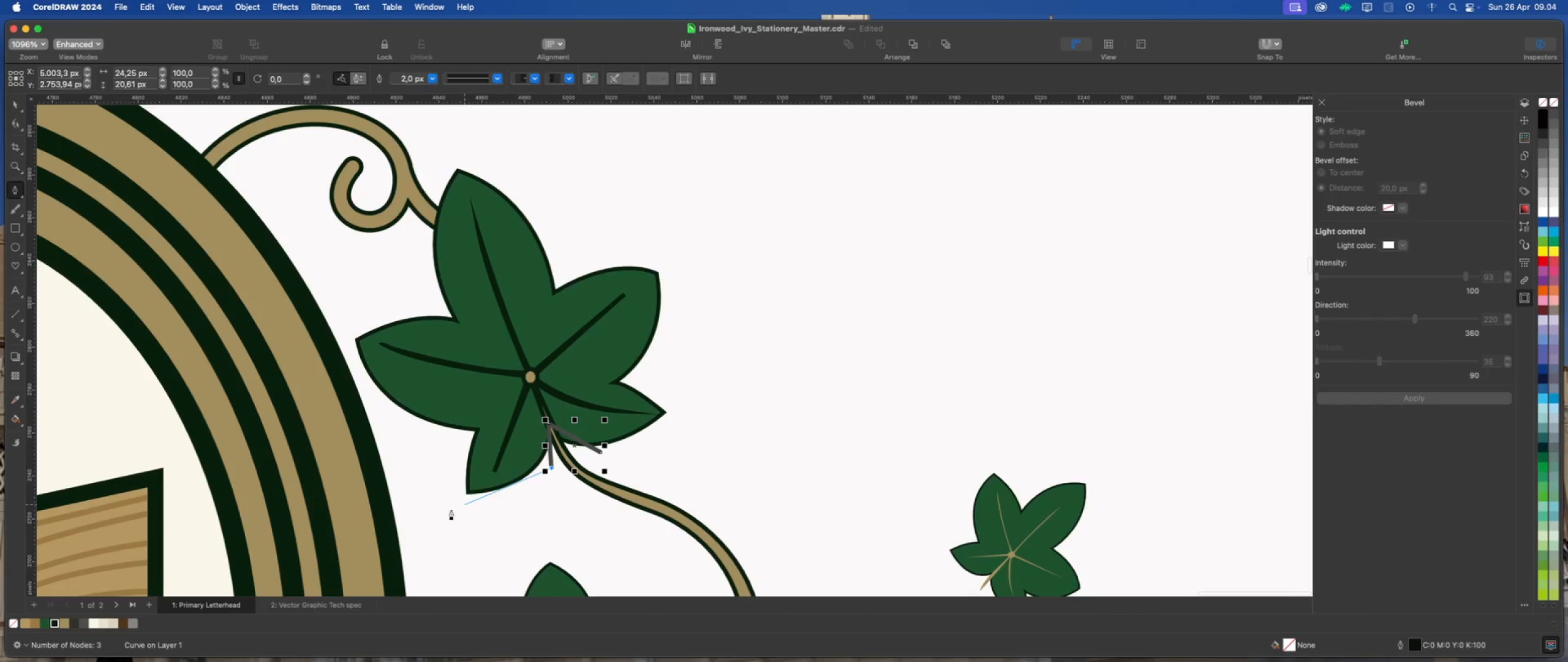 
left_click([411, 514])
 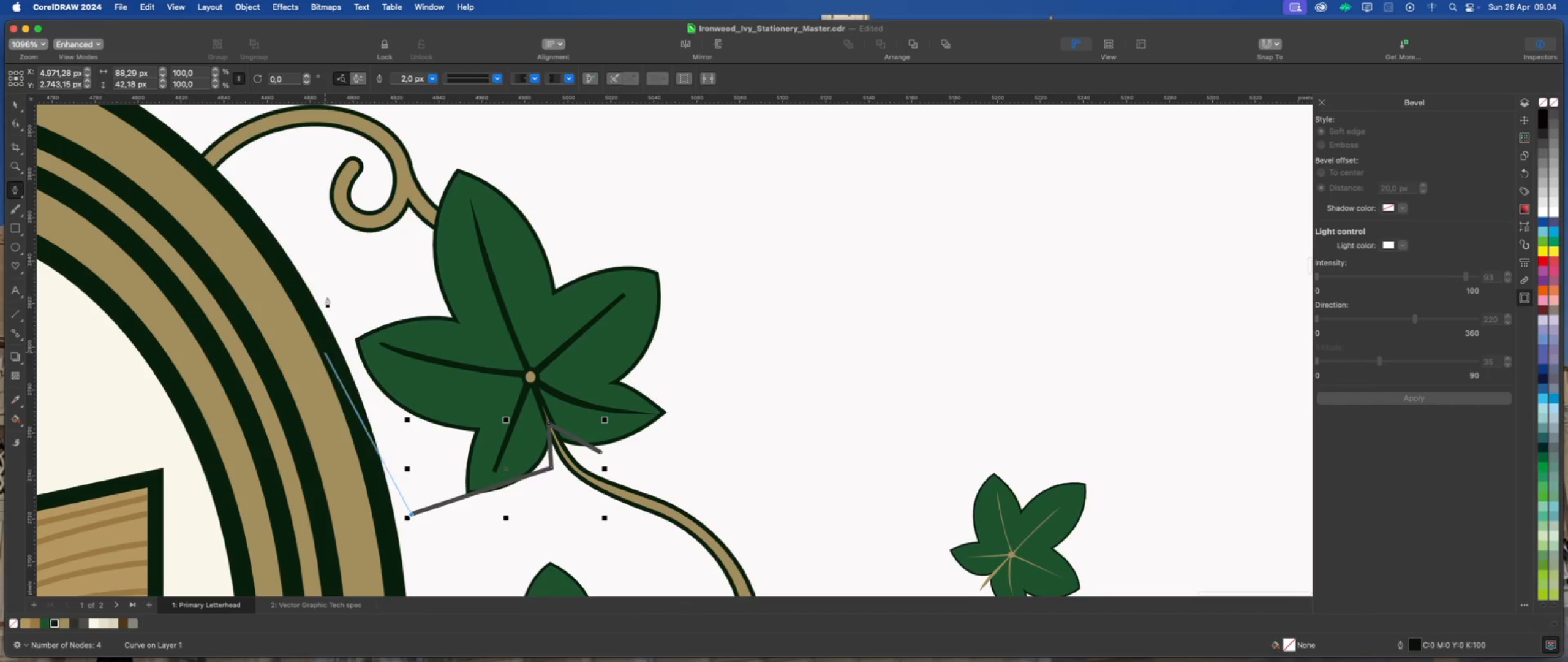 
left_click([336, 278])
 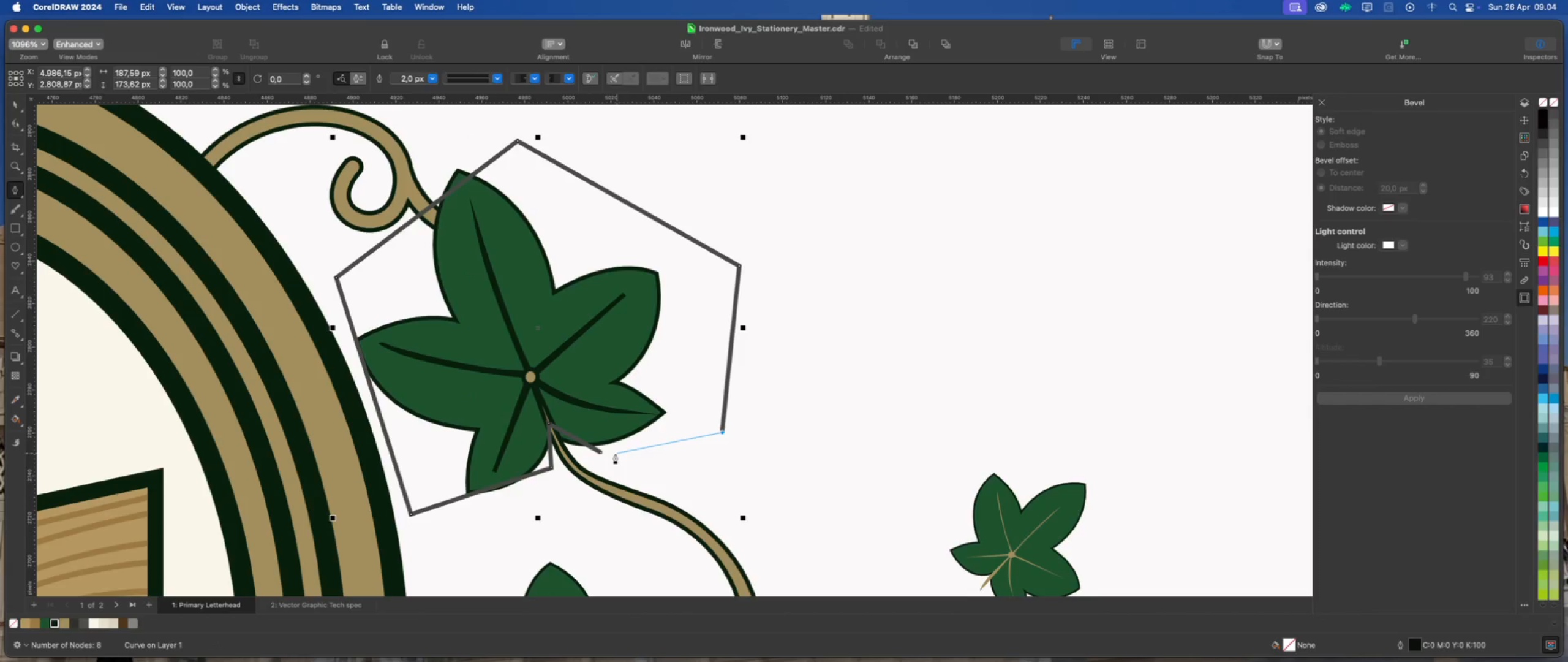 
left_click([604, 452])
 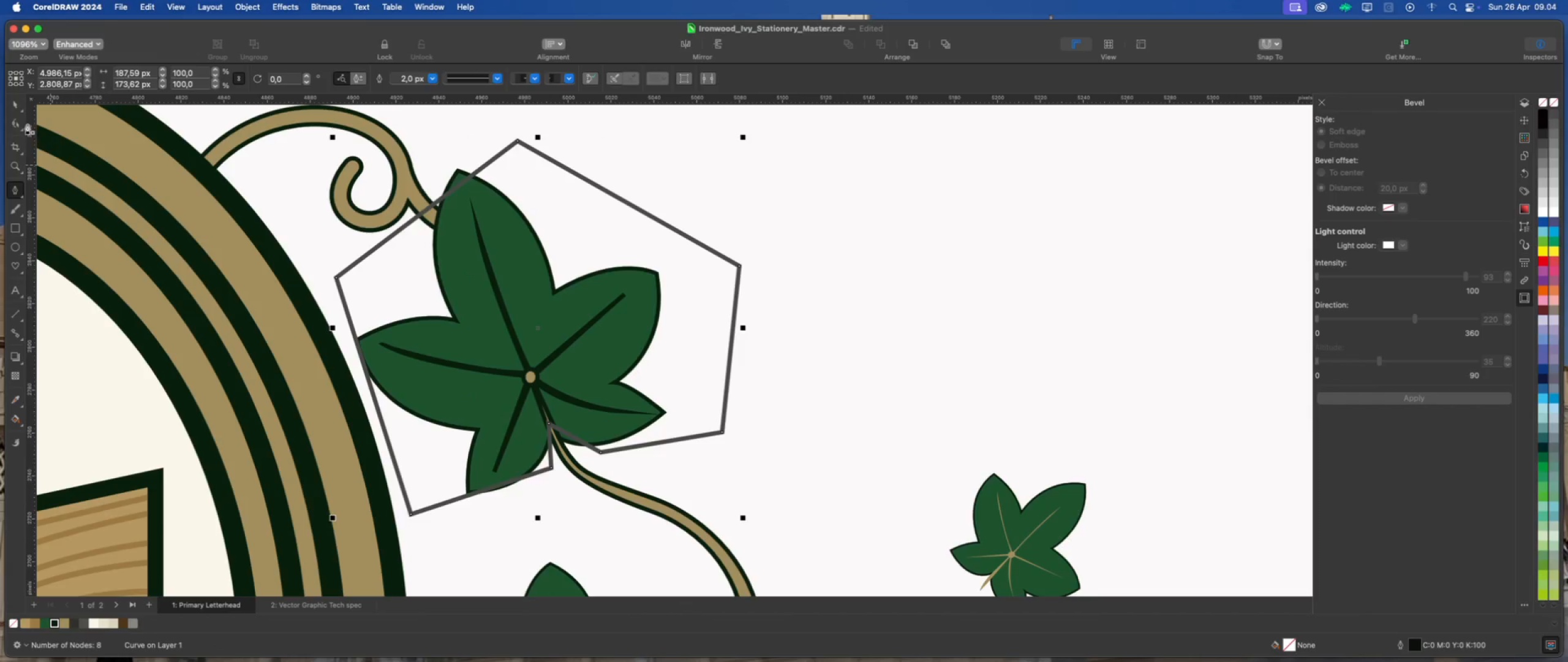 
left_click([17, 105])
 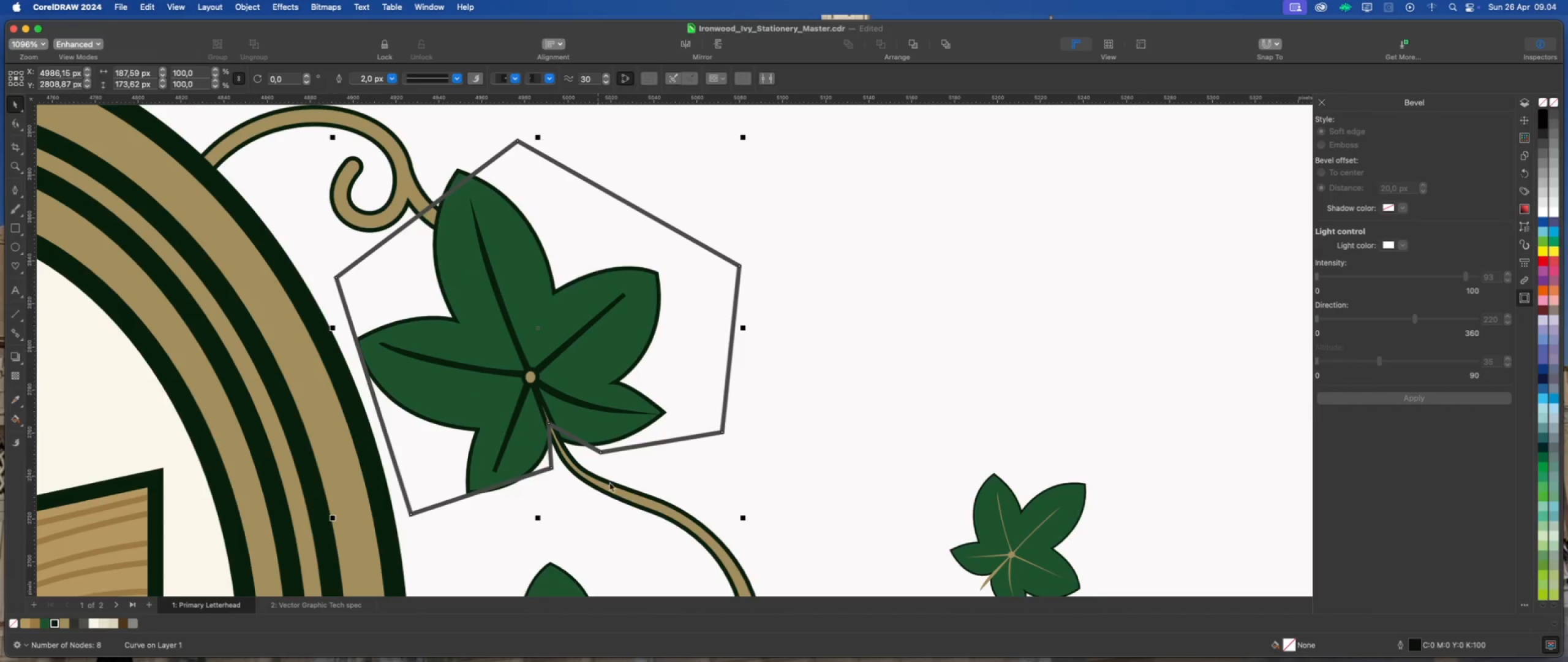 
hold_key(key=ShiftLeft, duration=0.78)
 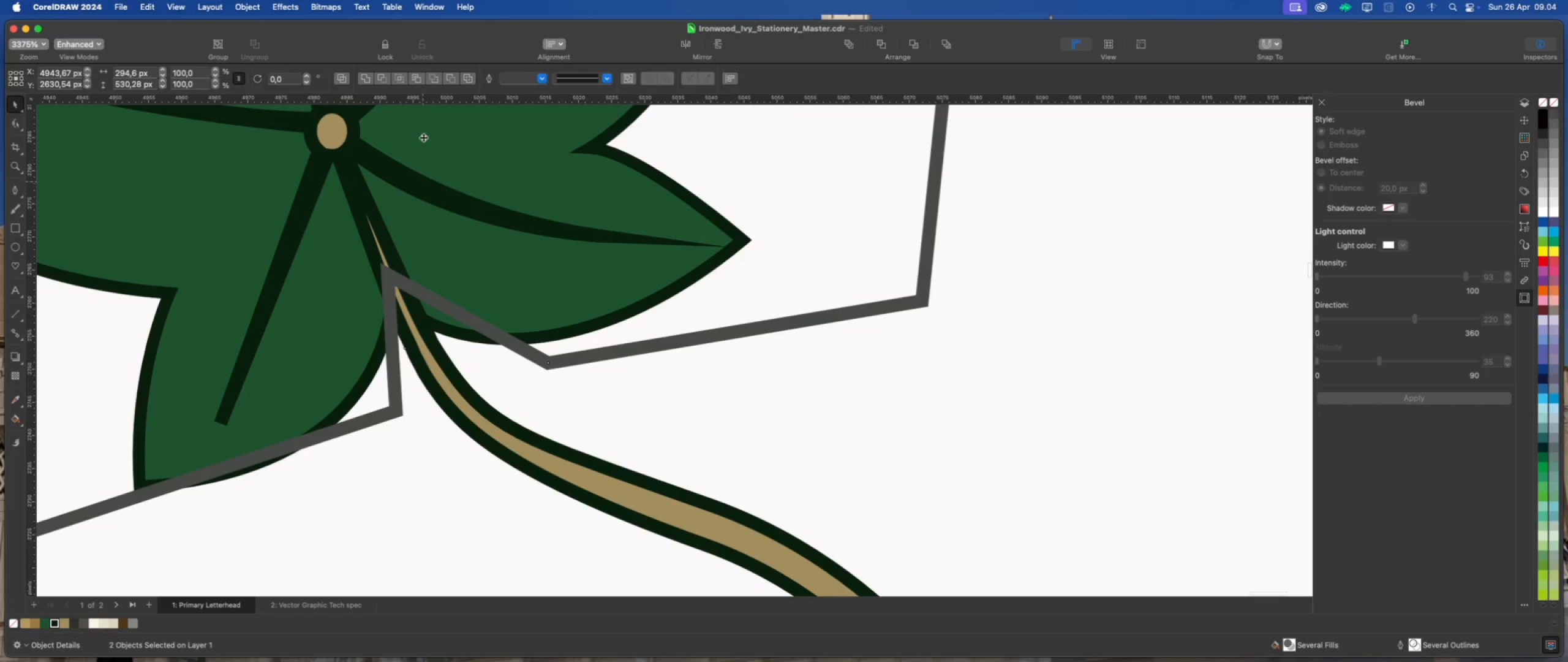 
scroll: coordinate [626, 495], scroll_direction: up, amount: 9.0
 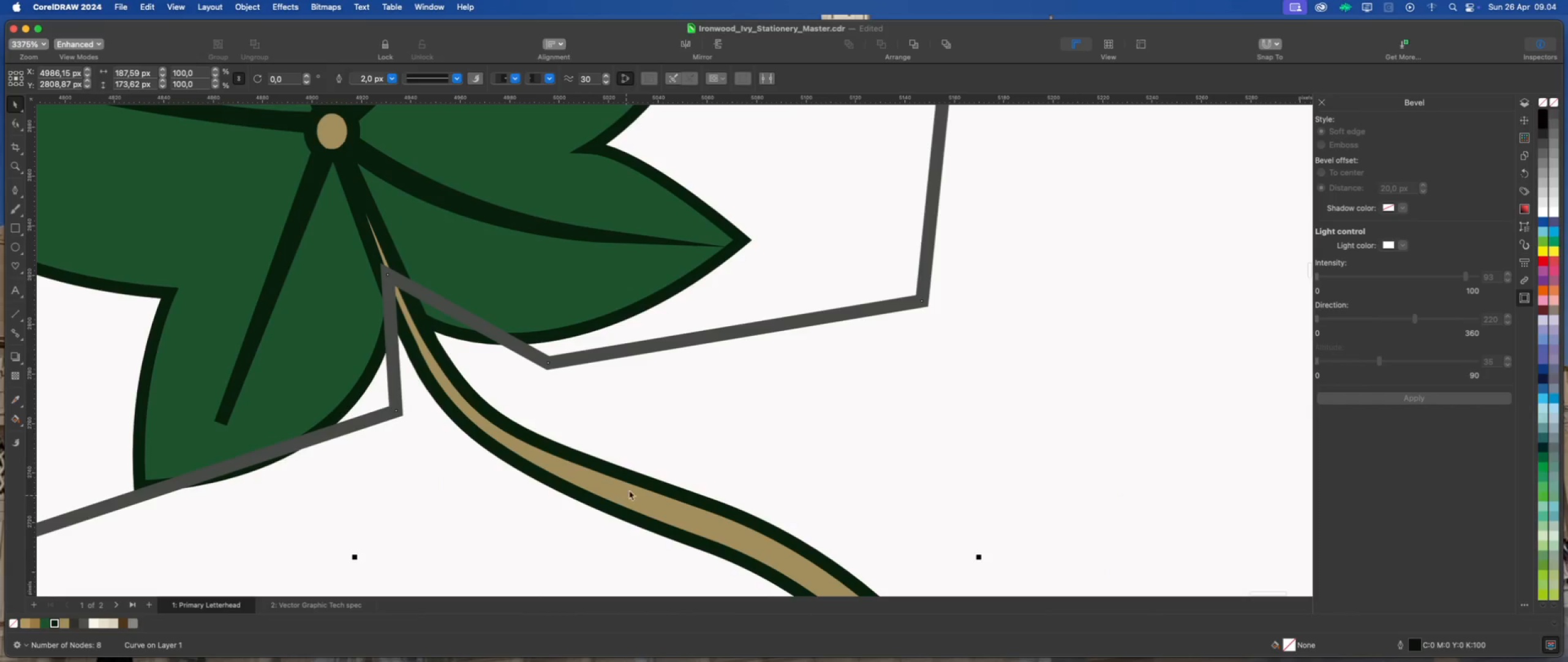 
left_click([641, 480])
 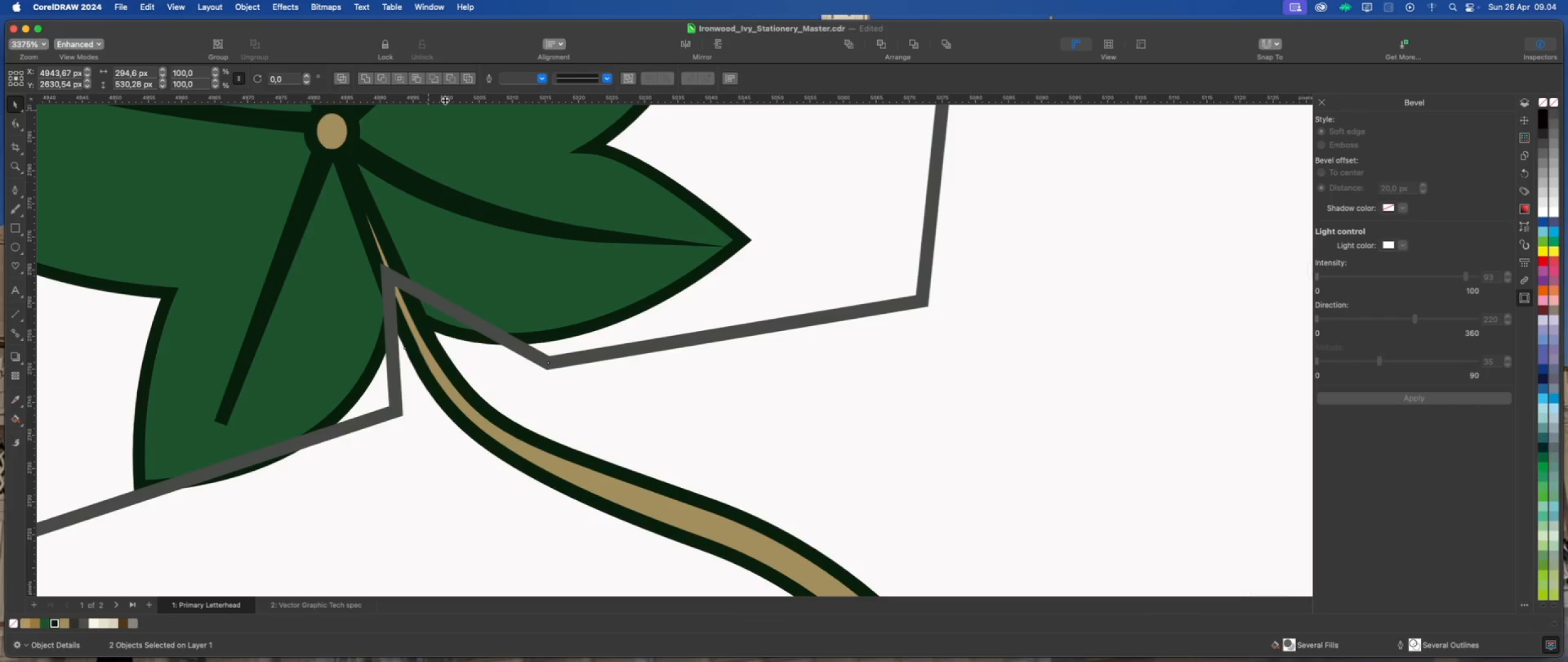 
left_click([452, 82])
 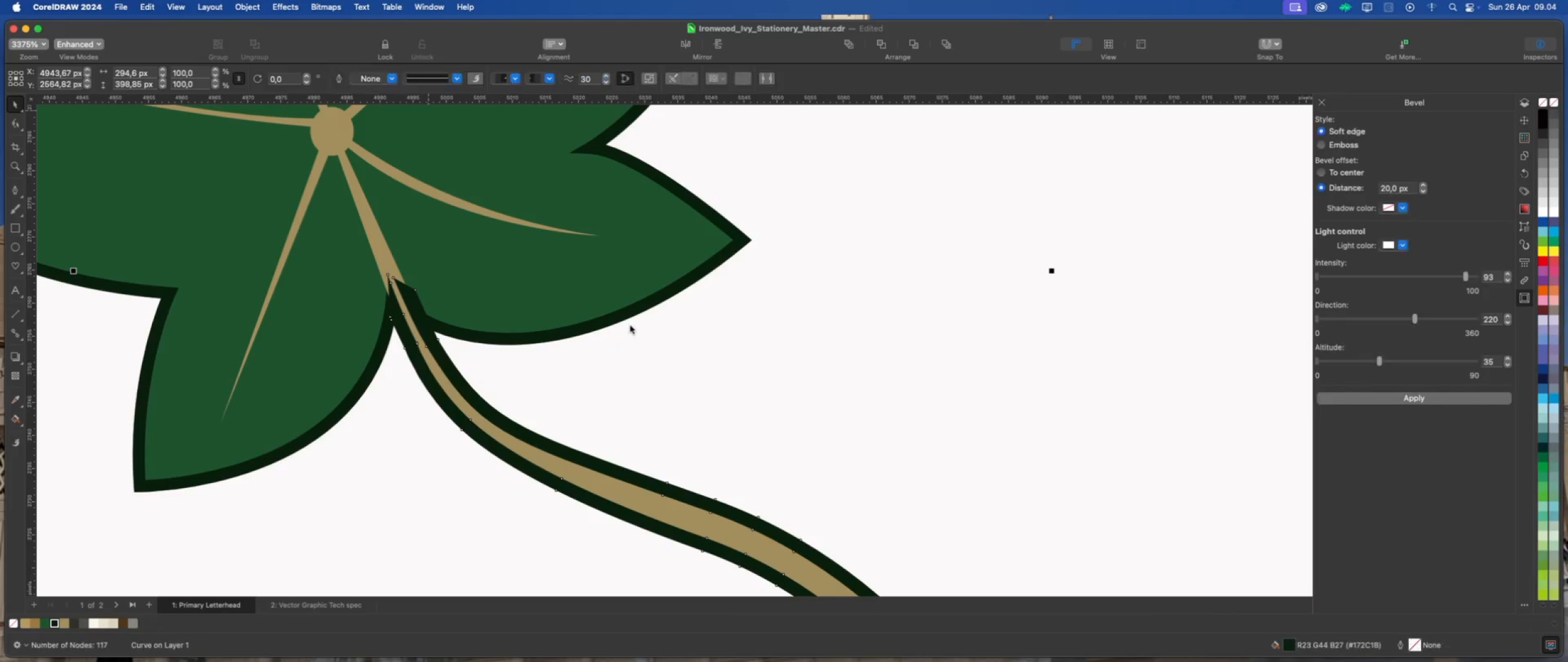 
left_click([816, 351])
 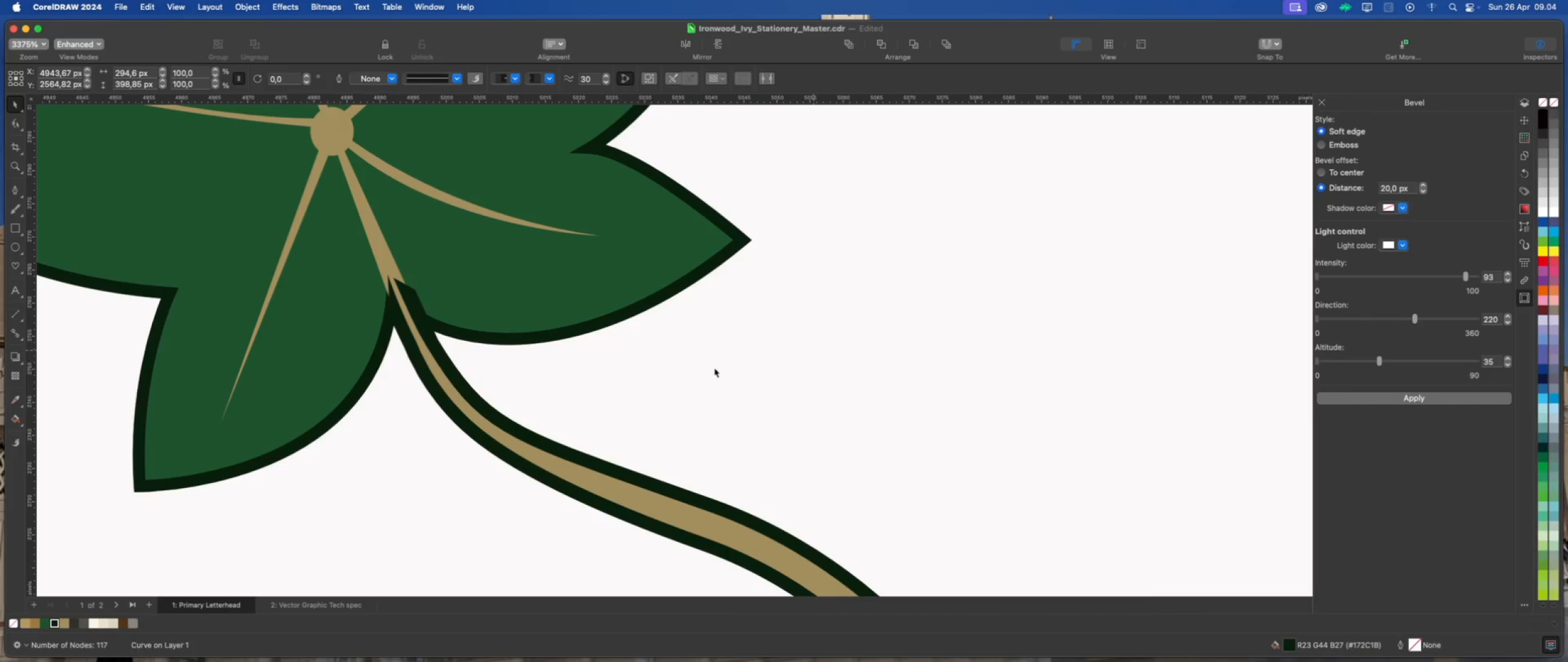 
left_click([444, 324])
 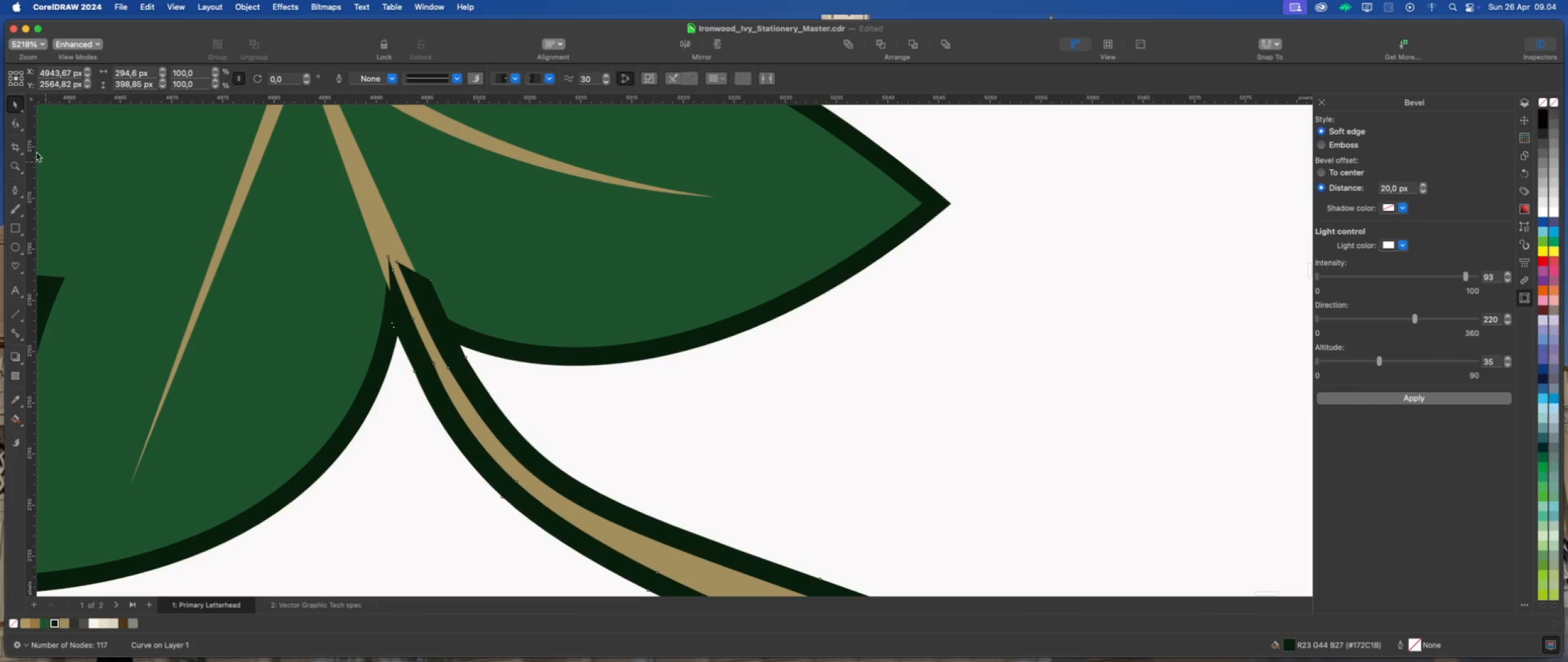 
scroll: coordinate [445, 324], scroll_direction: up, amount: 3.0
 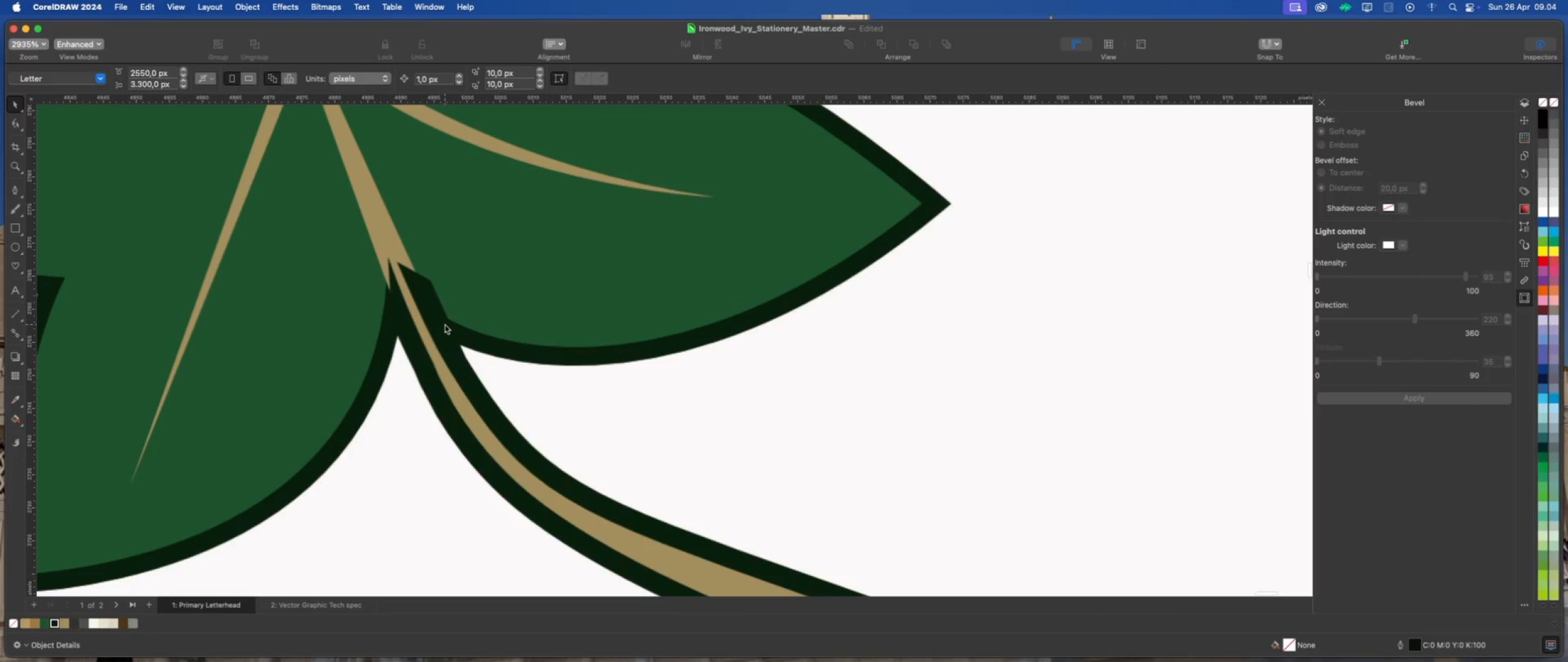 
left_click([18, 126])
 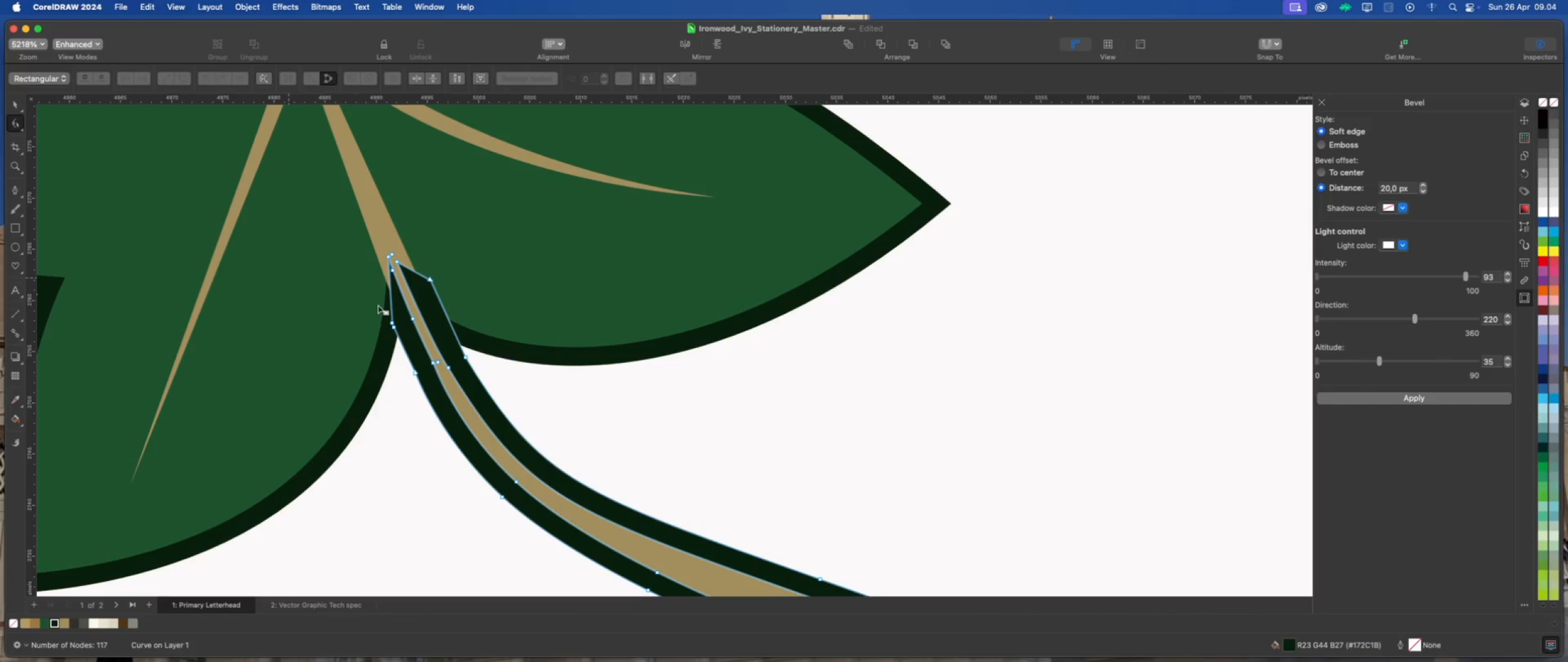 
scroll: coordinate [404, 316], scroll_direction: up, amount: 2.0
 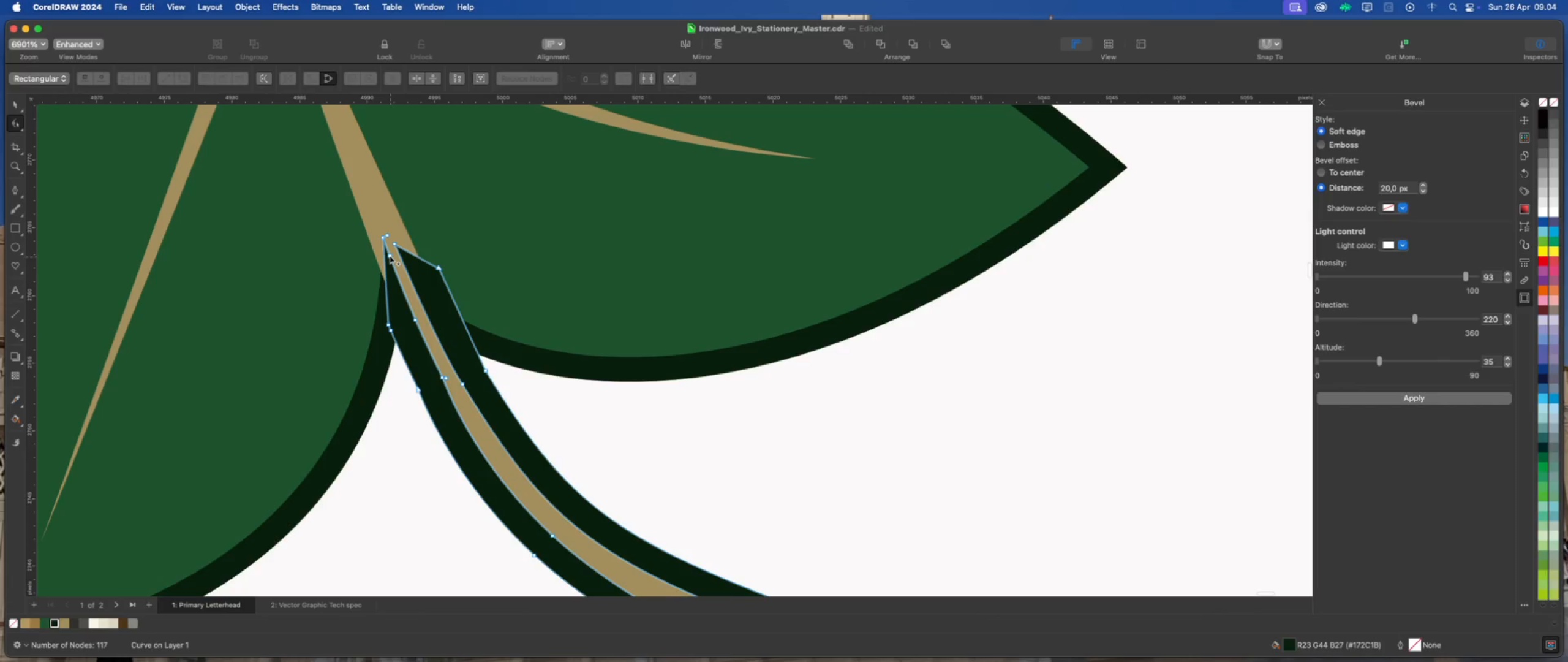 
double_click([390, 255])
 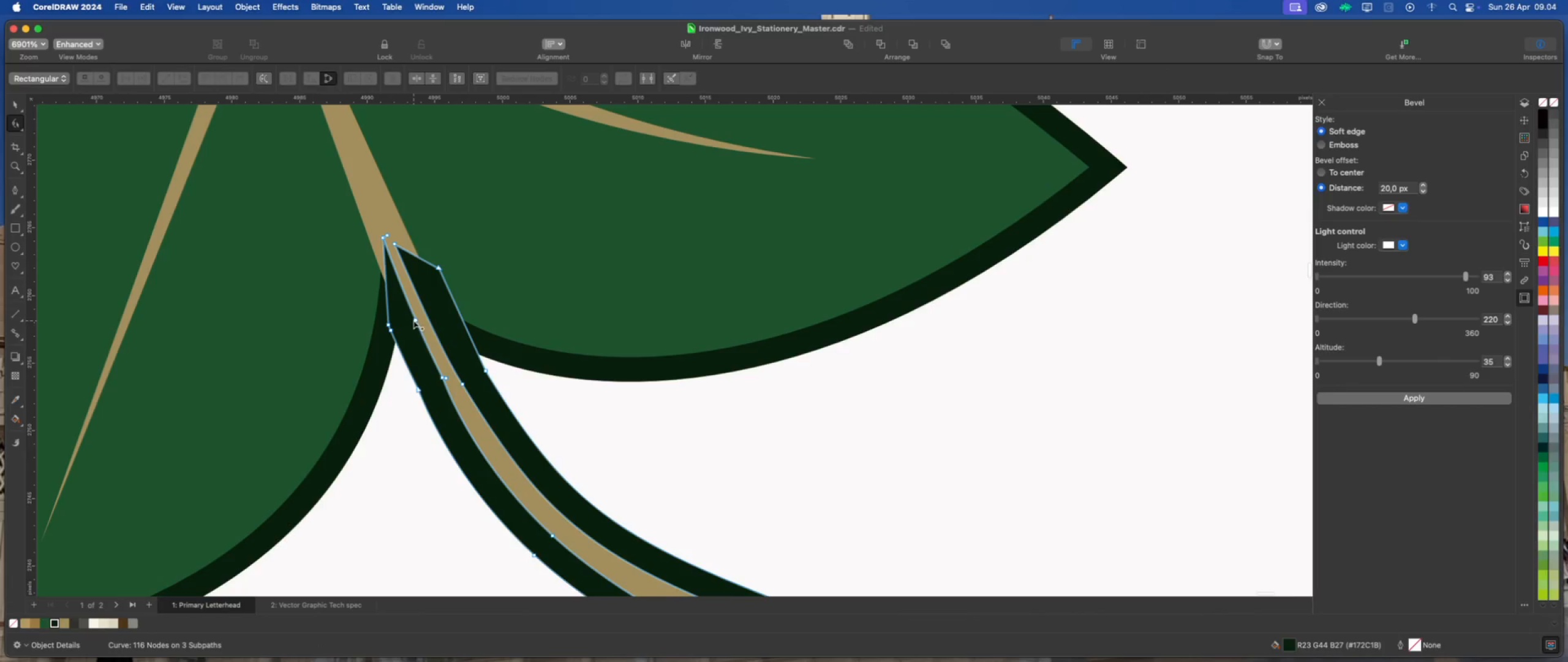 
double_click([414, 321])
 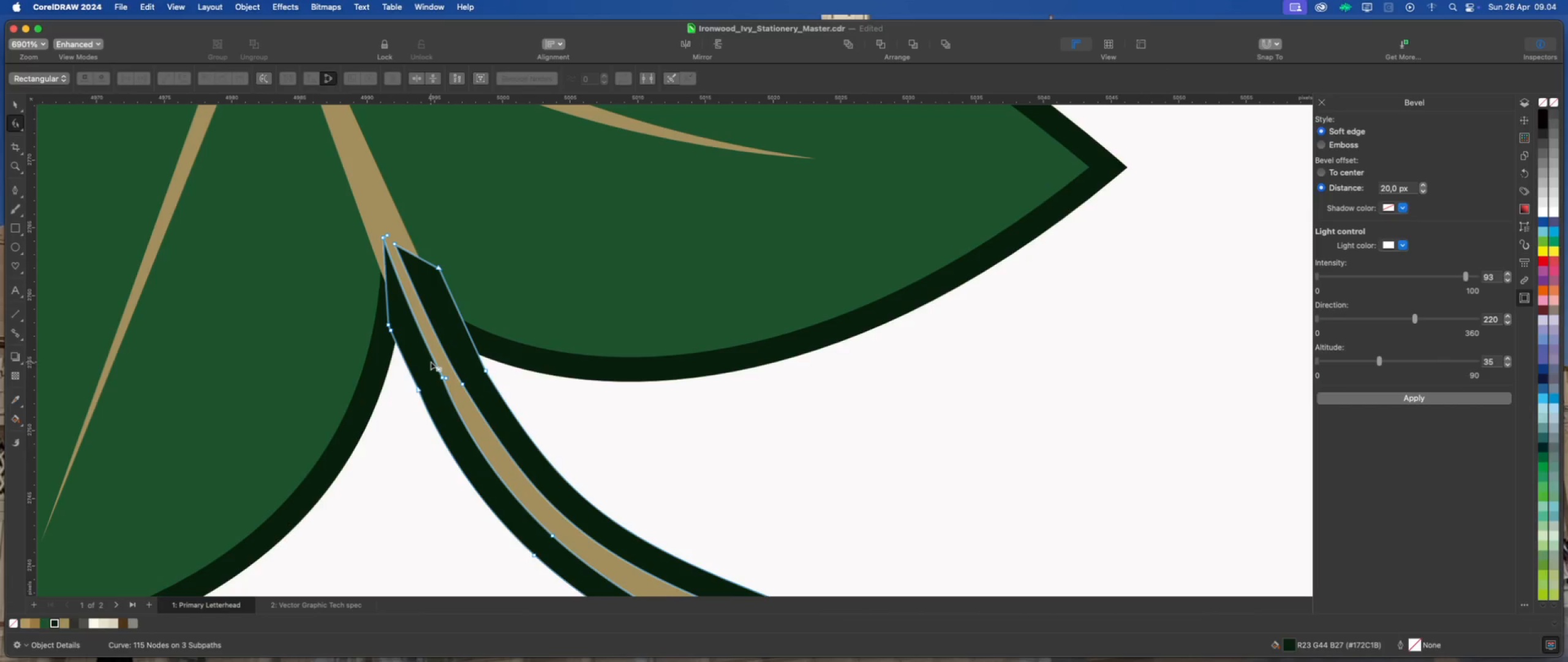 
left_click_drag(start_coordinate=[431, 362], to_coordinate=[470, 403])
 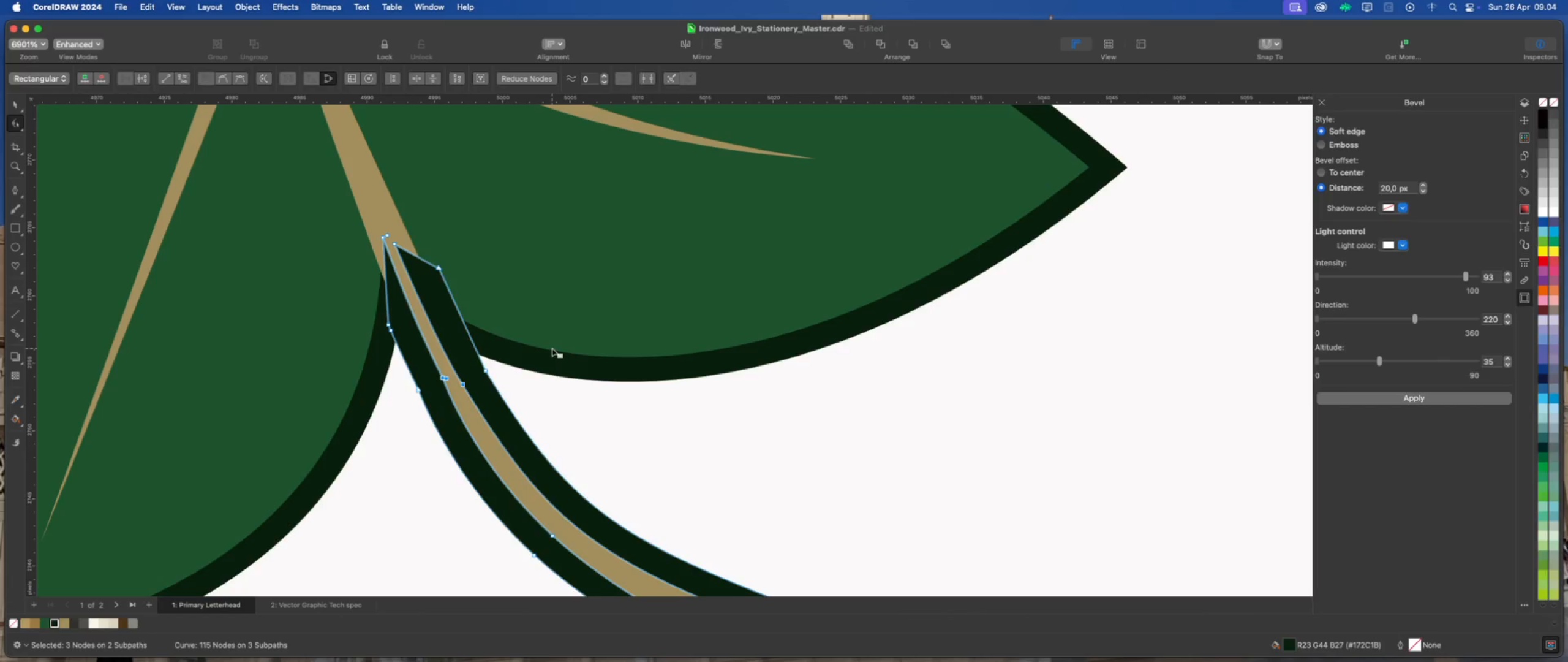 
left_click_drag(start_coordinate=[552, 348], to_coordinate=[396, 415])
 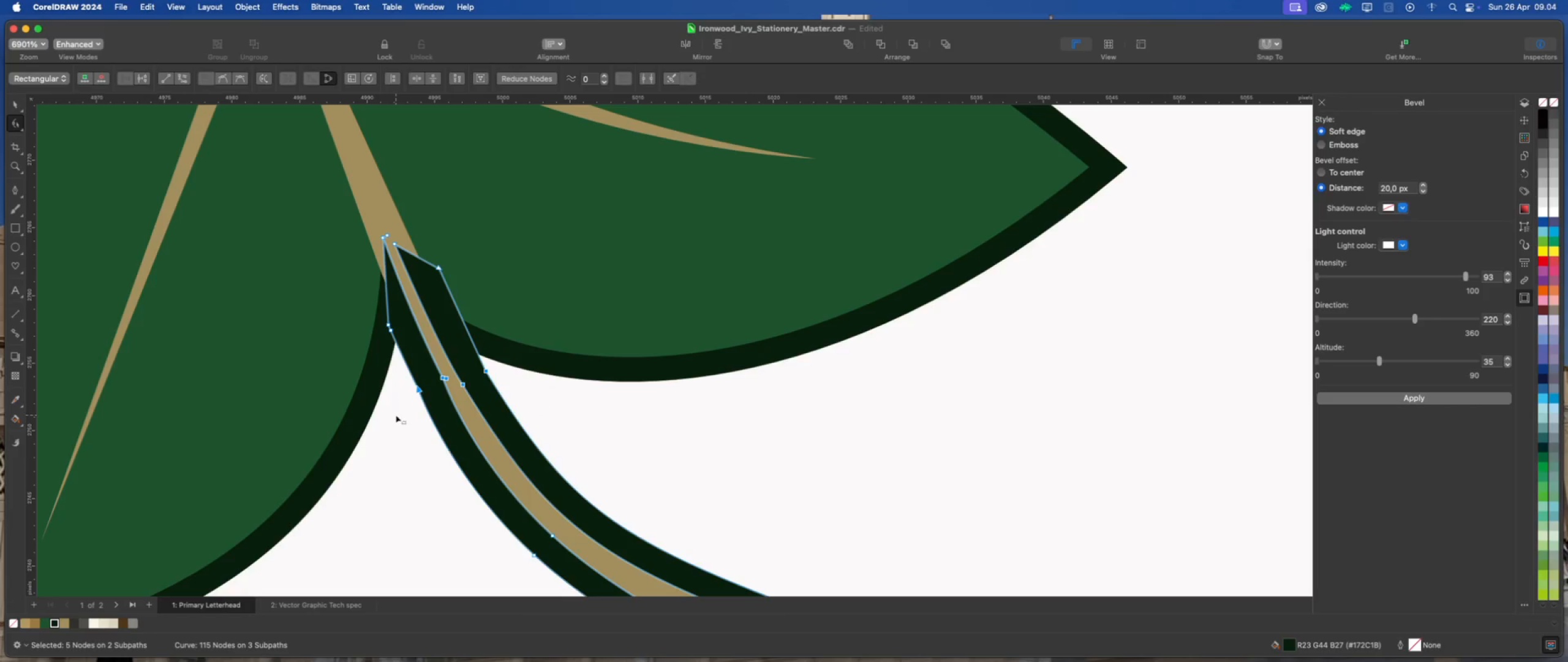 
key(Delete)
 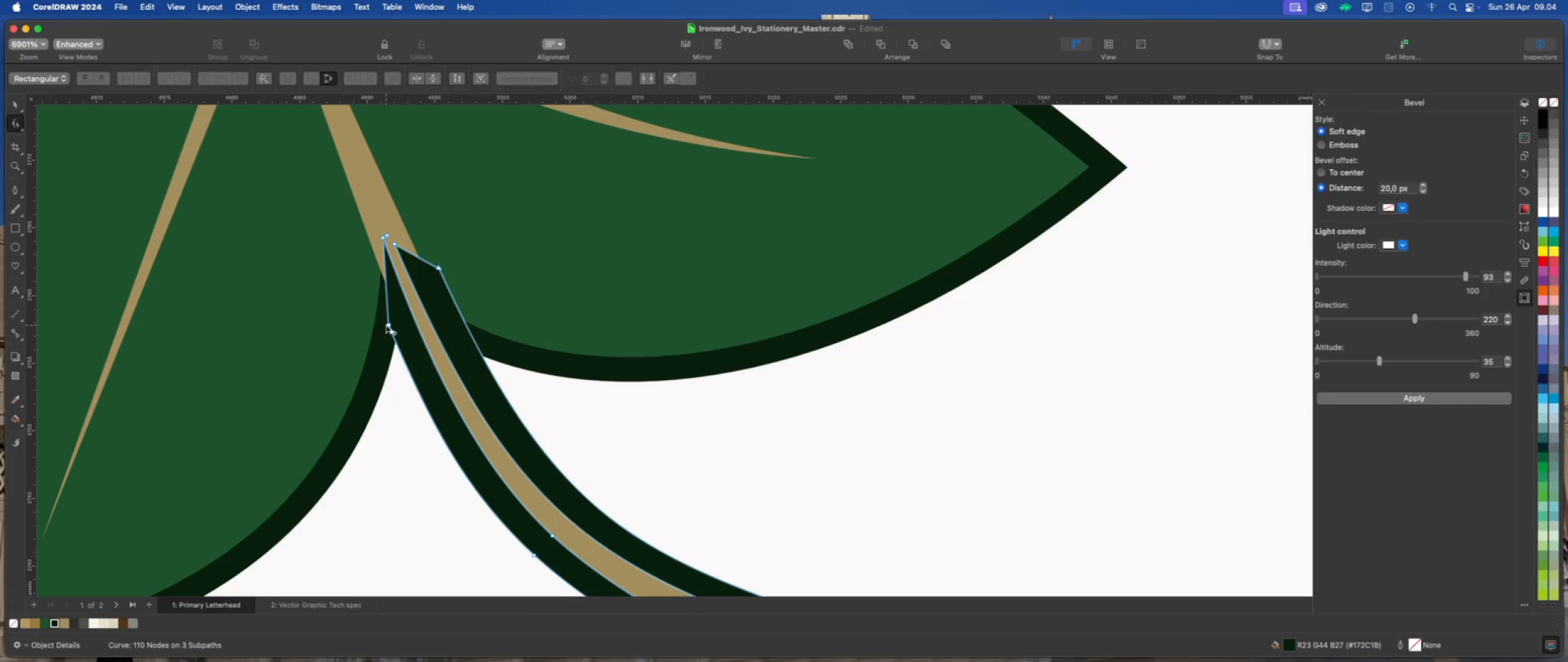 
double_click([386, 325])
 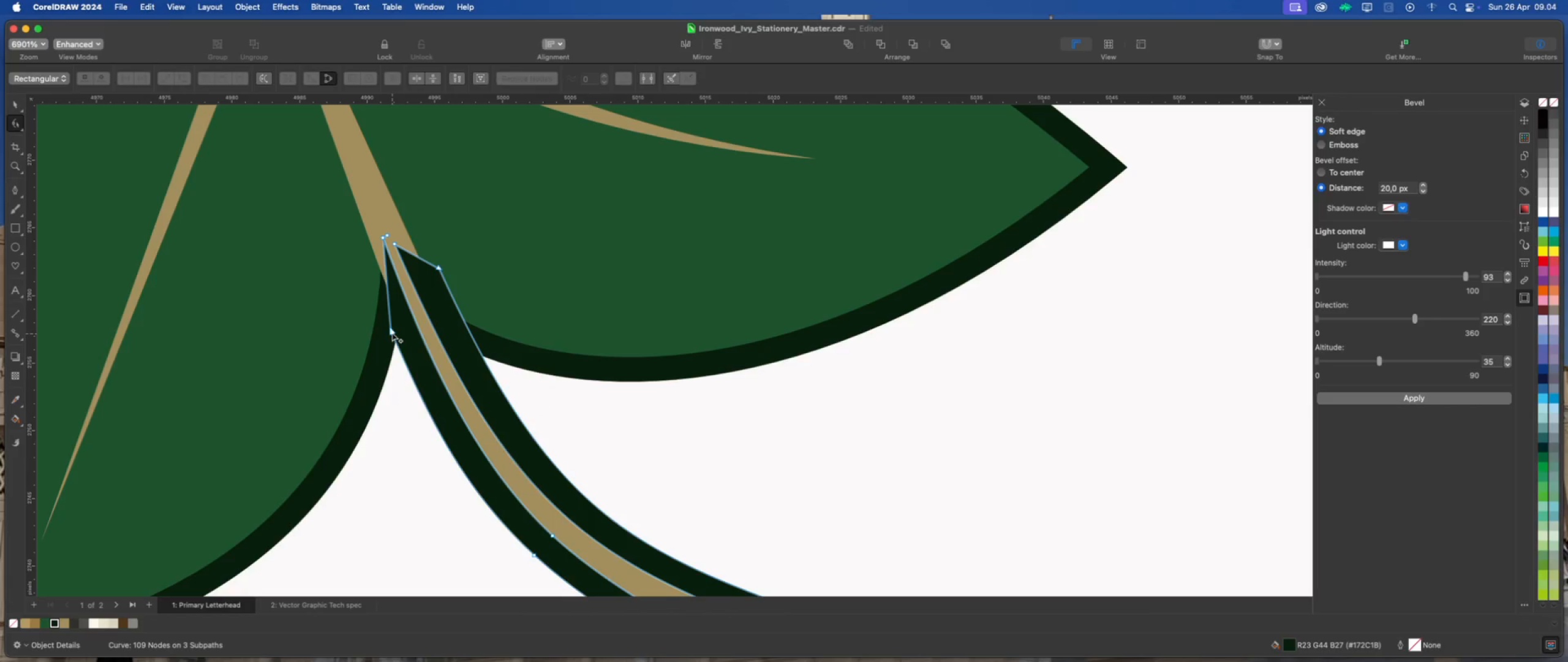 
double_click([392, 332])
 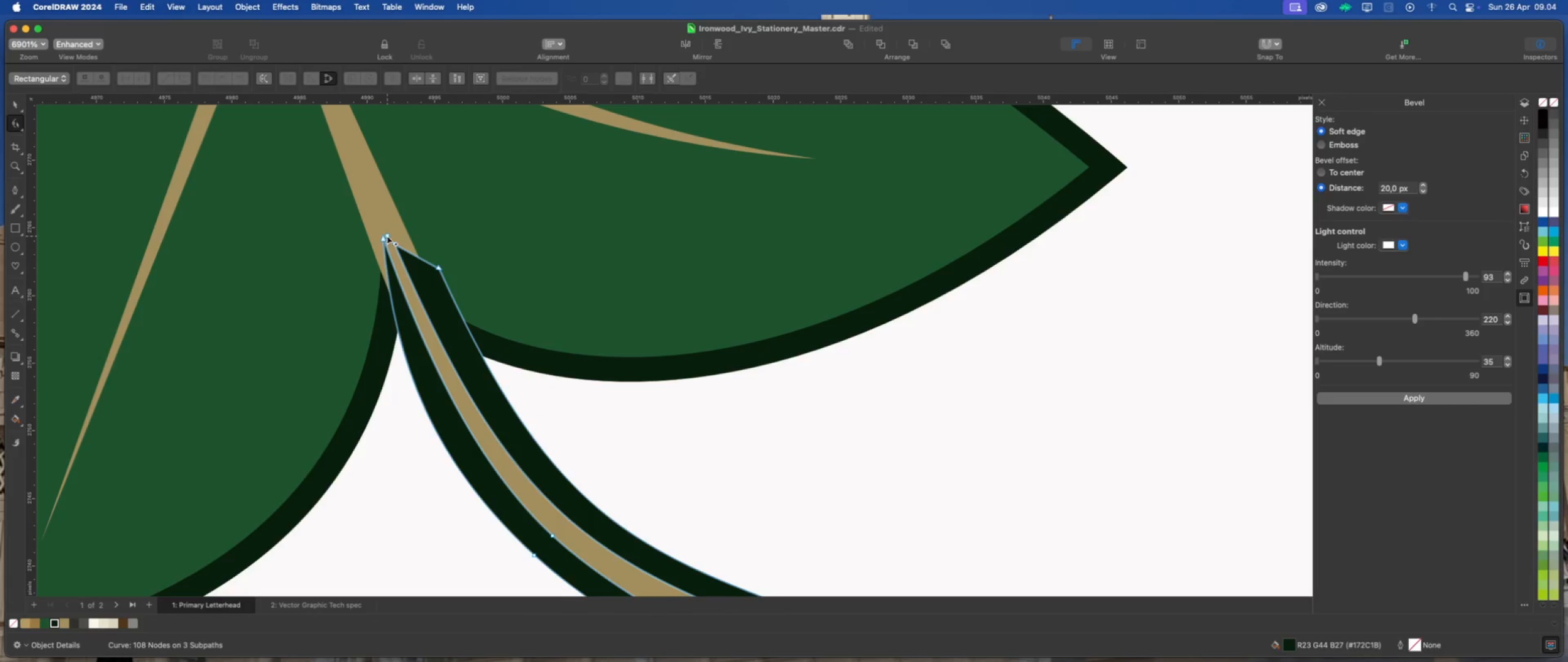 
double_click([388, 235])
 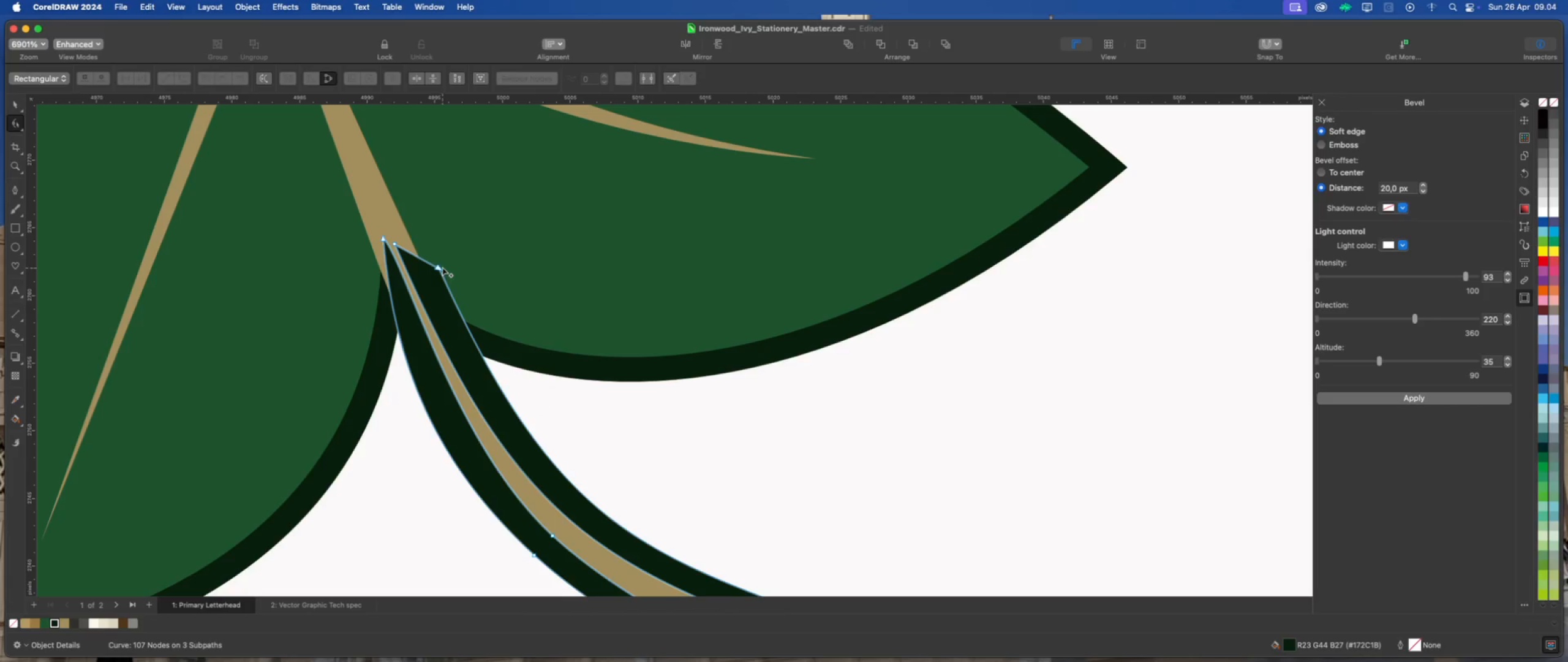 
double_click([442, 267])
 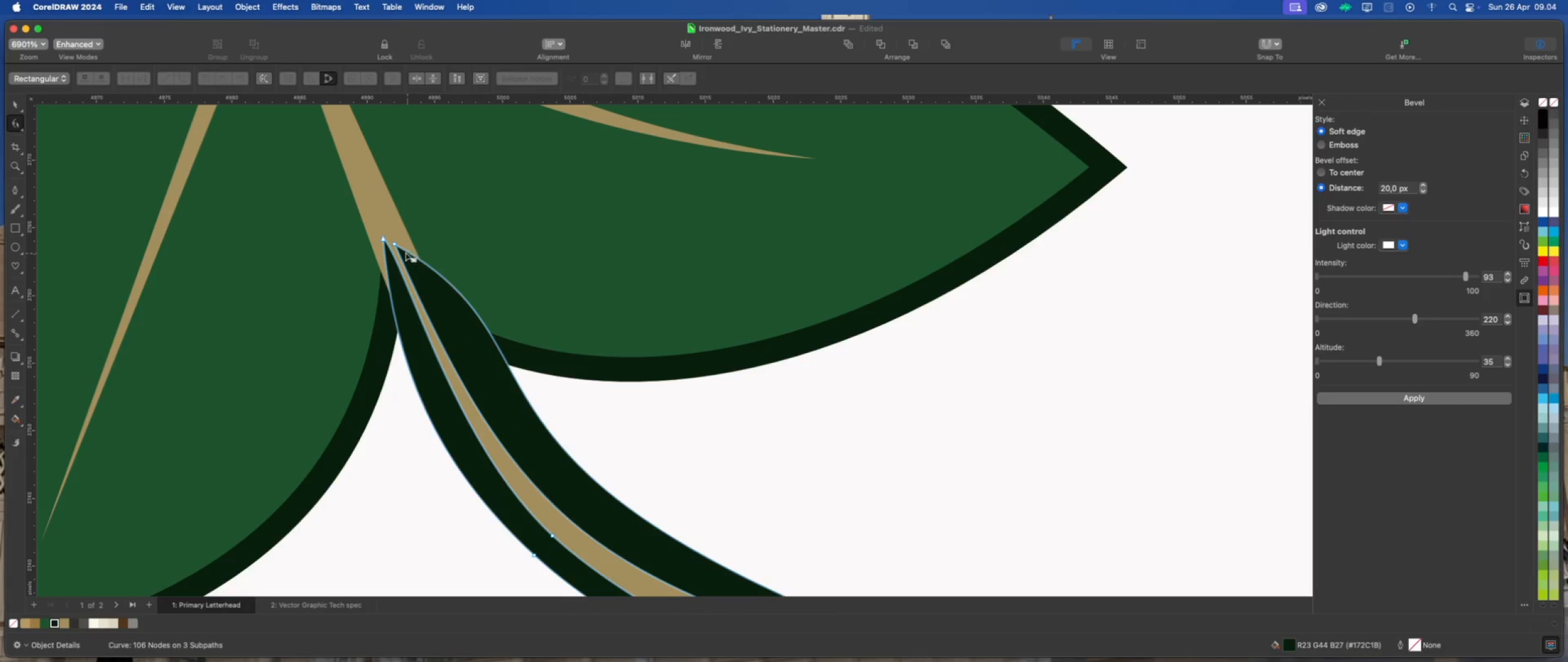 
left_click([398, 248])
 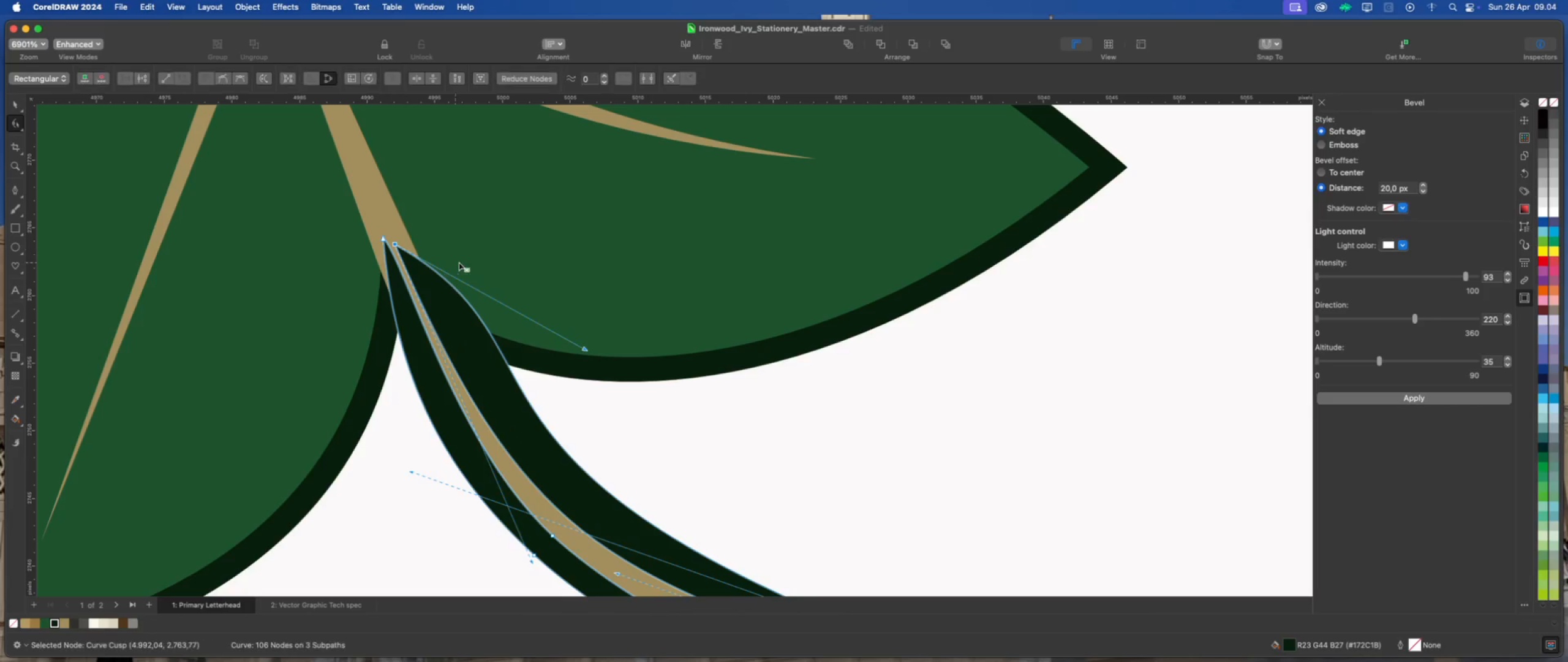 
scroll: coordinate [478, 262], scroll_direction: down, amount: 5.0
 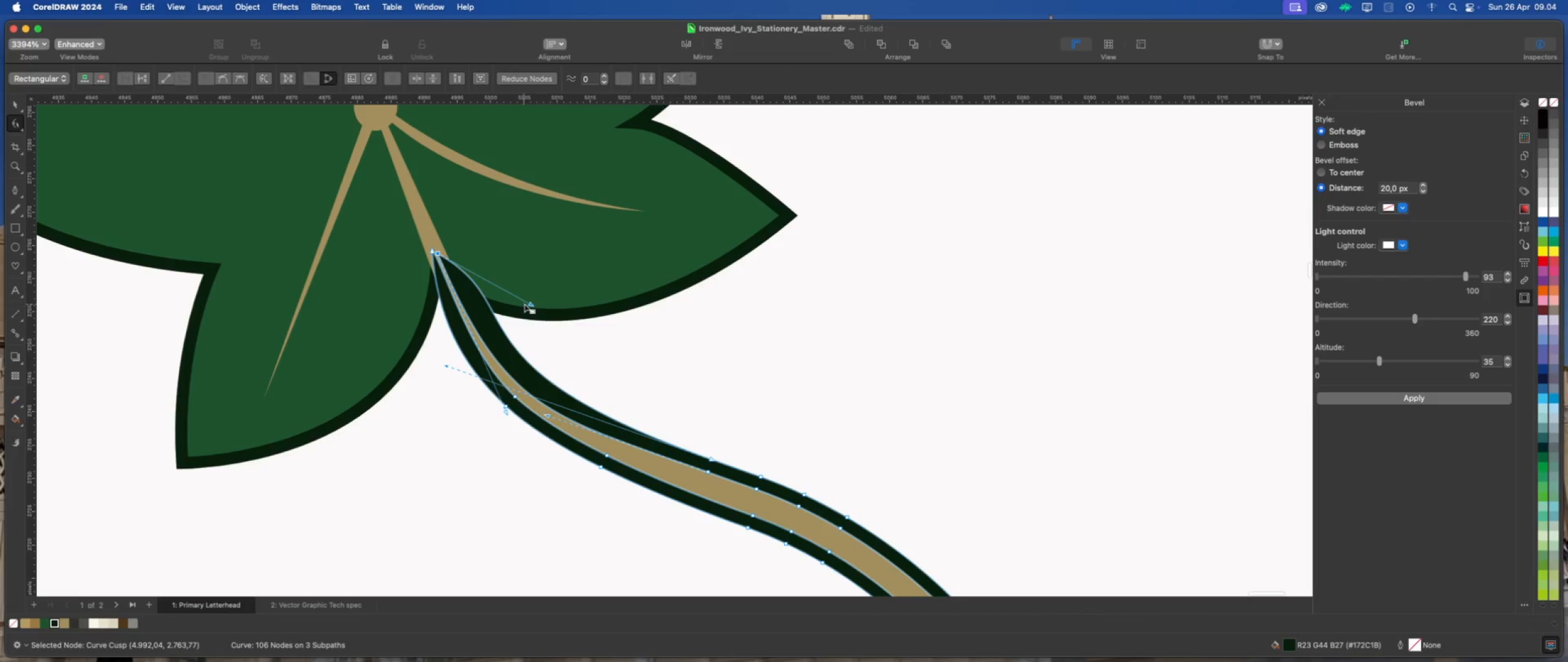 
left_click_drag(start_coordinate=[529, 304], to_coordinate=[464, 261])
 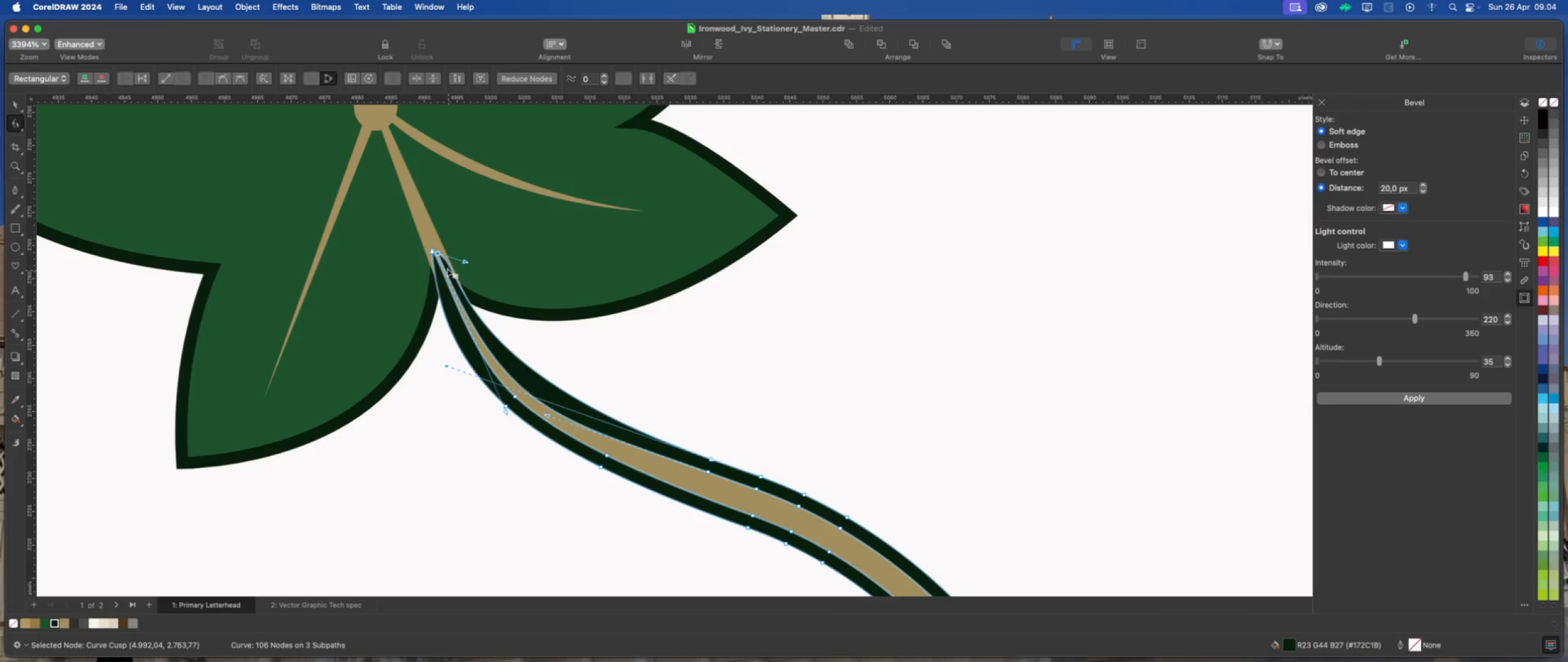 
left_click_drag(start_coordinate=[437, 251], to_coordinate=[457, 275])
 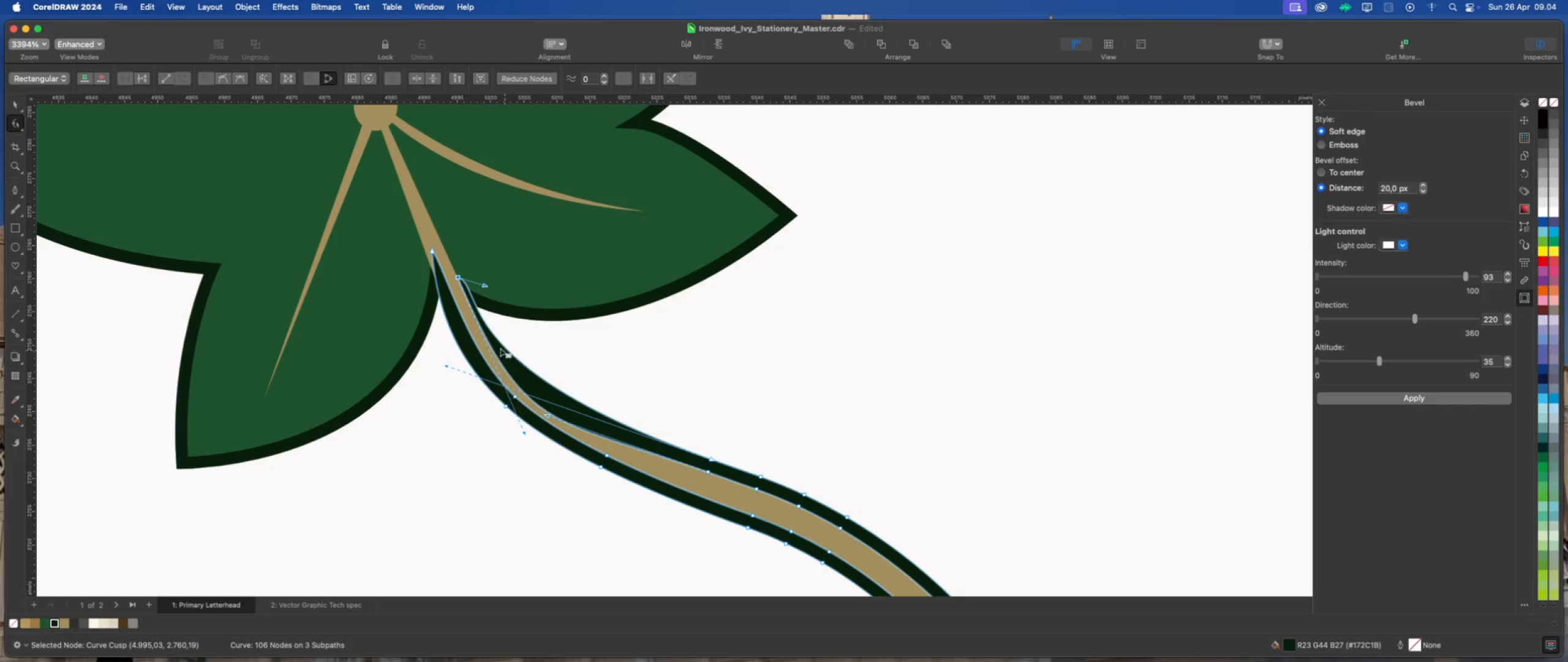 
scroll: coordinate [494, 367], scroll_direction: up, amount: 1.0
 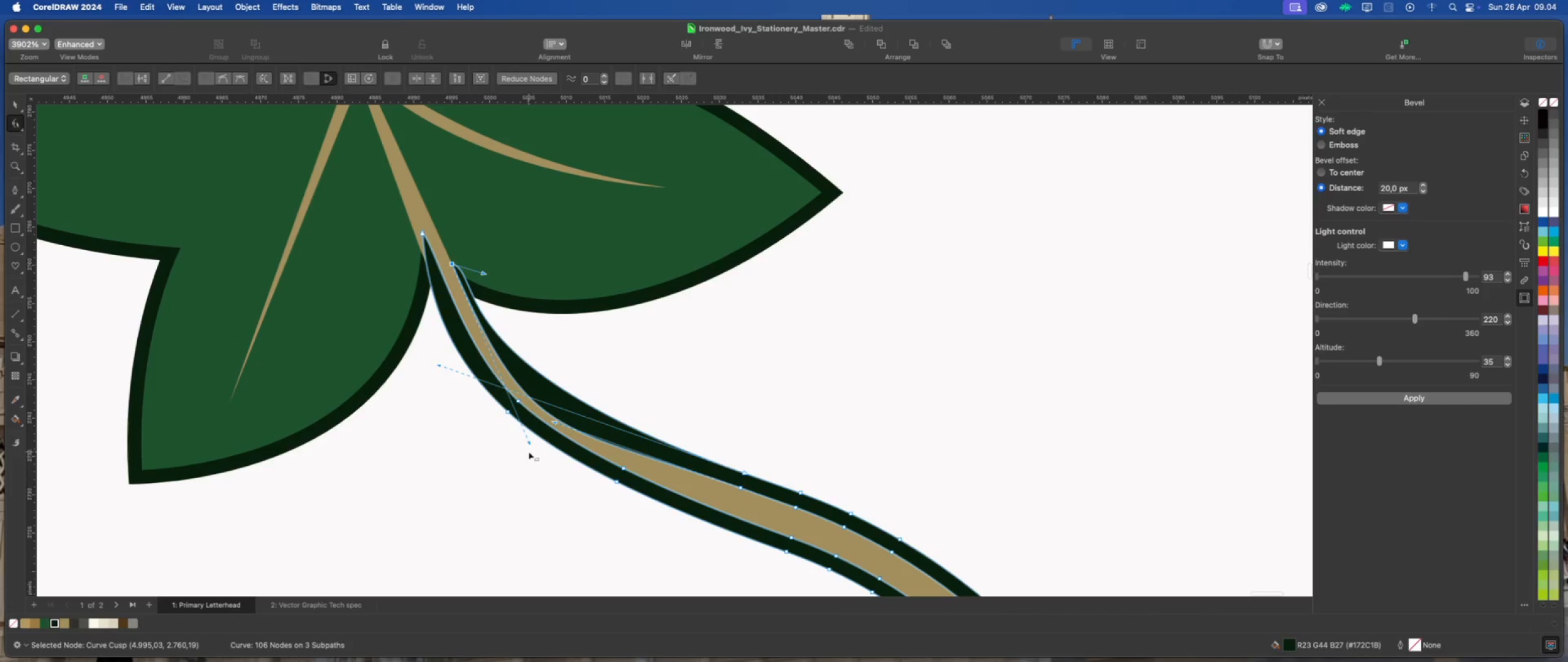 
left_click_drag(start_coordinate=[529, 444], to_coordinate=[489, 376])
 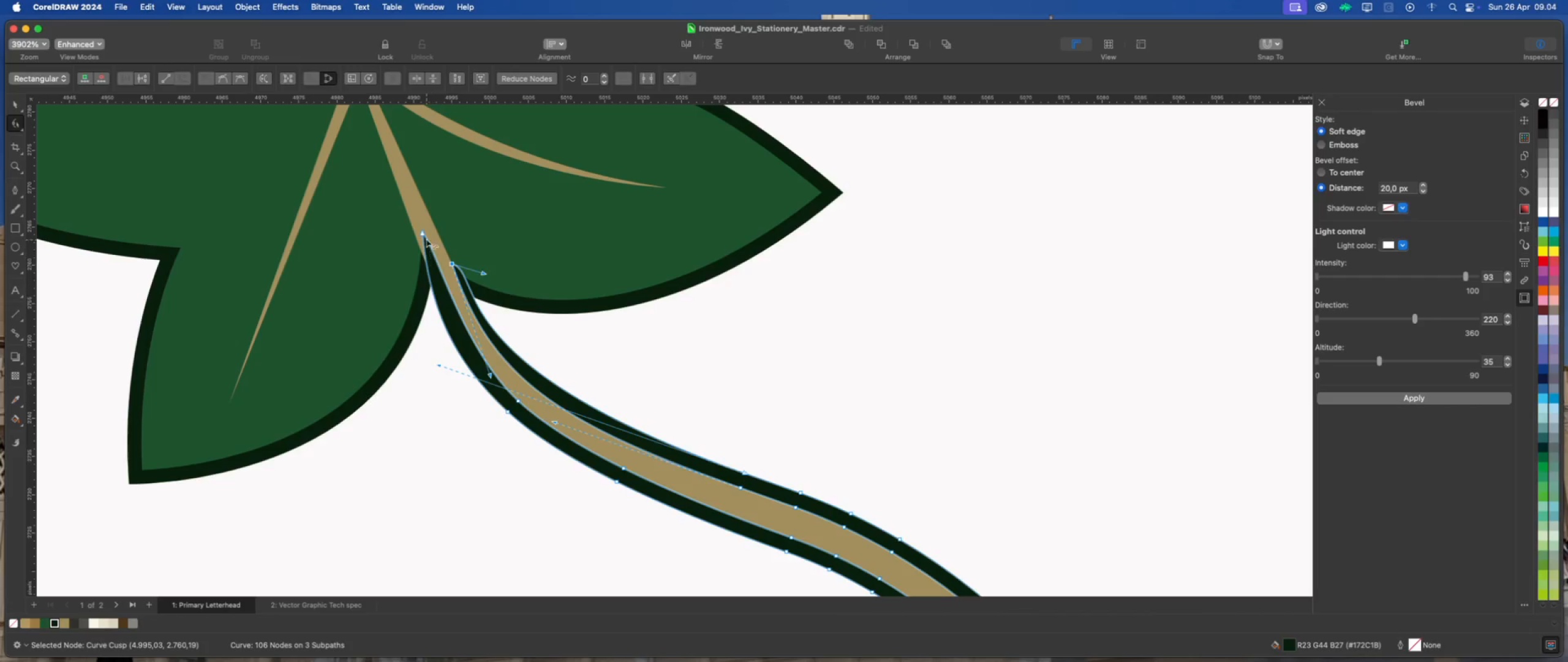 
left_click_drag(start_coordinate=[423, 233], to_coordinate=[422, 251])
 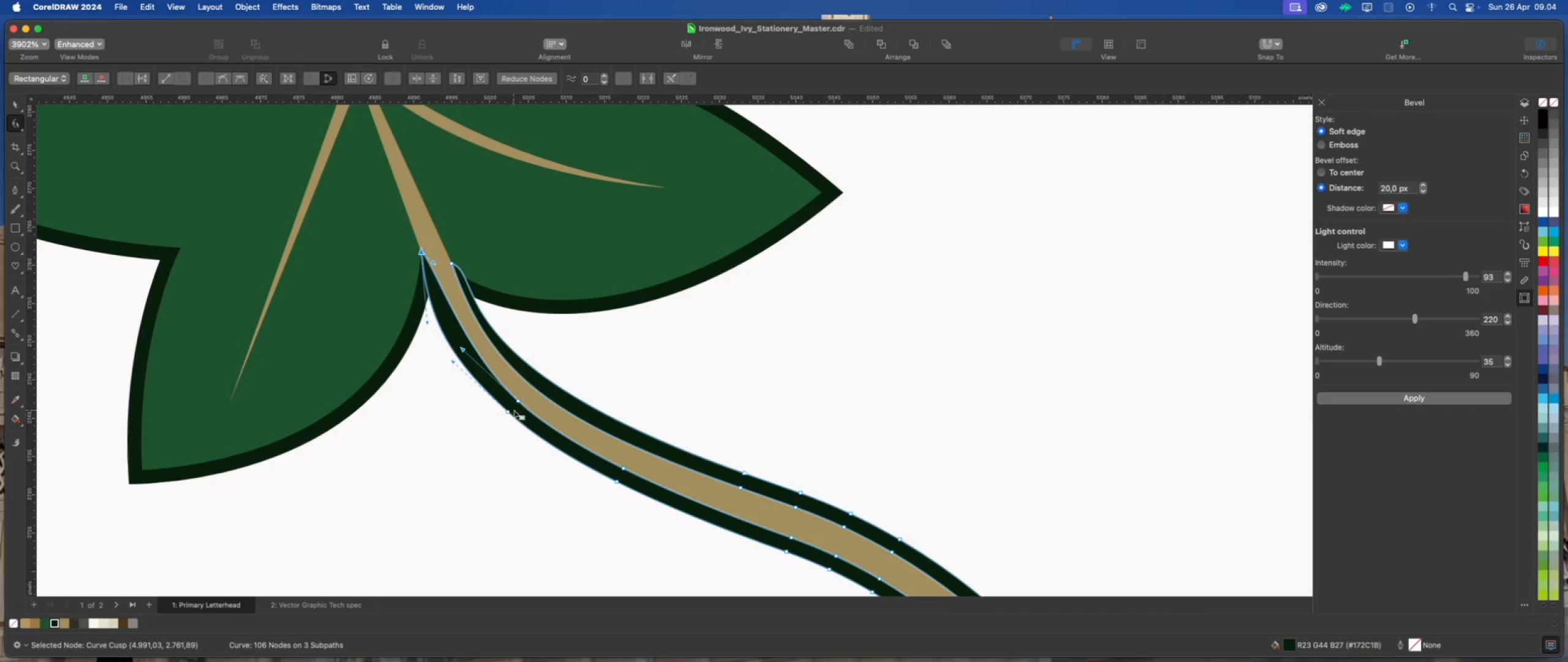 
double_click([510, 413])
 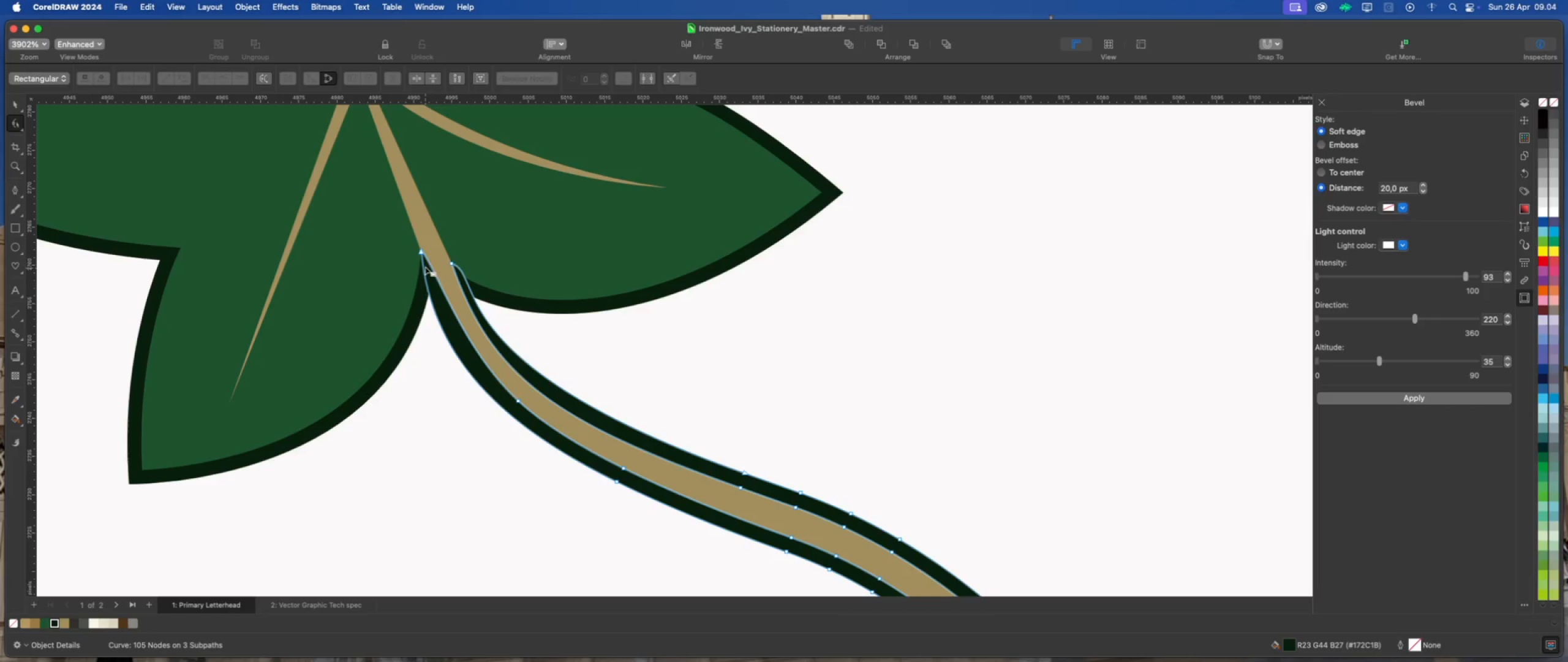 
left_click([422, 251])
 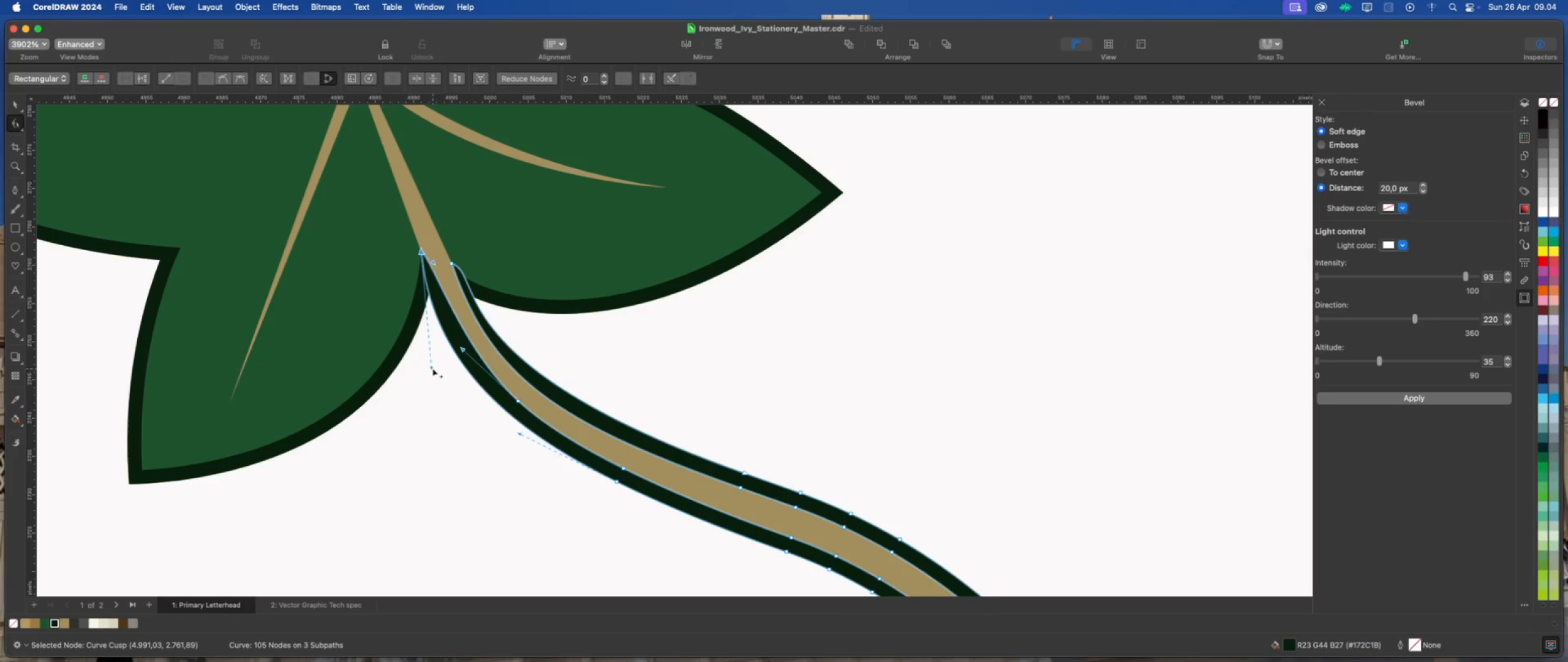 
left_click_drag(start_coordinate=[431, 366], to_coordinate=[435, 347])
 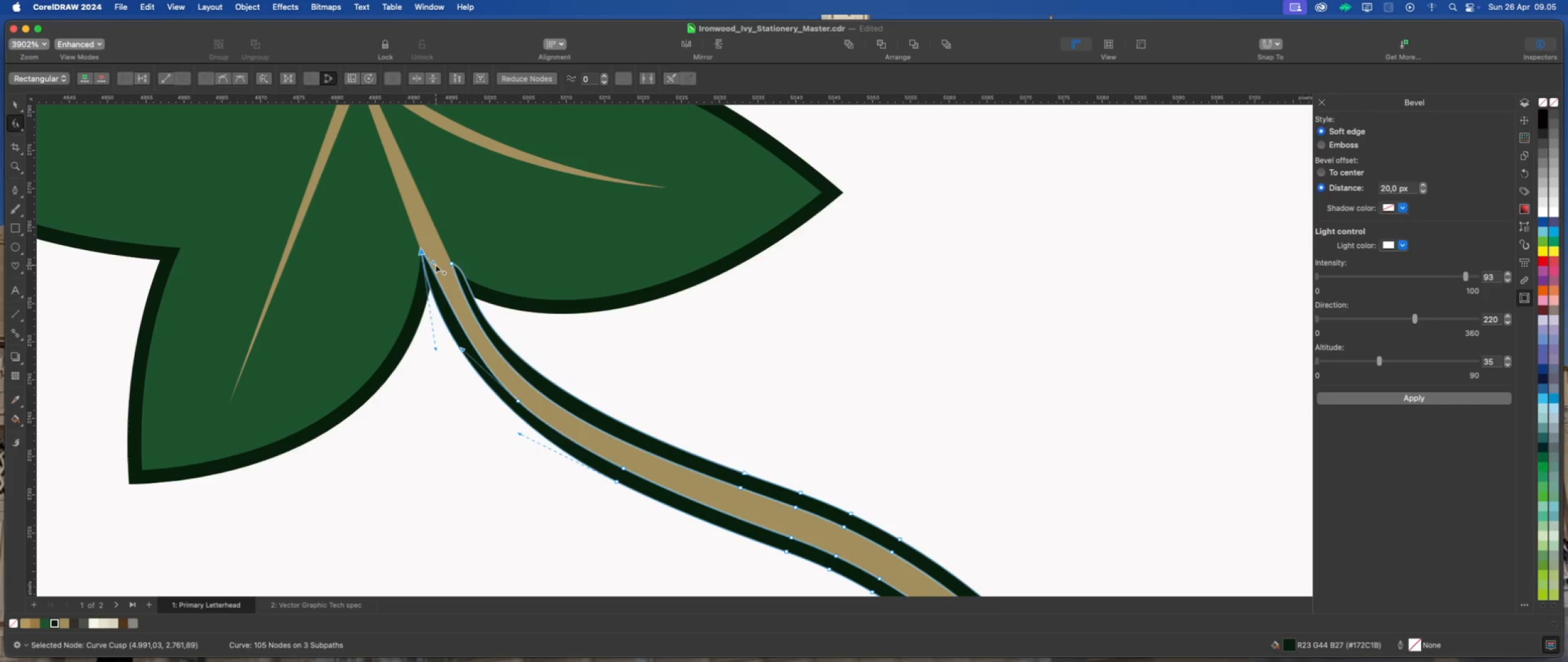 
left_click_drag(start_coordinate=[435, 264], to_coordinate=[443, 299])
 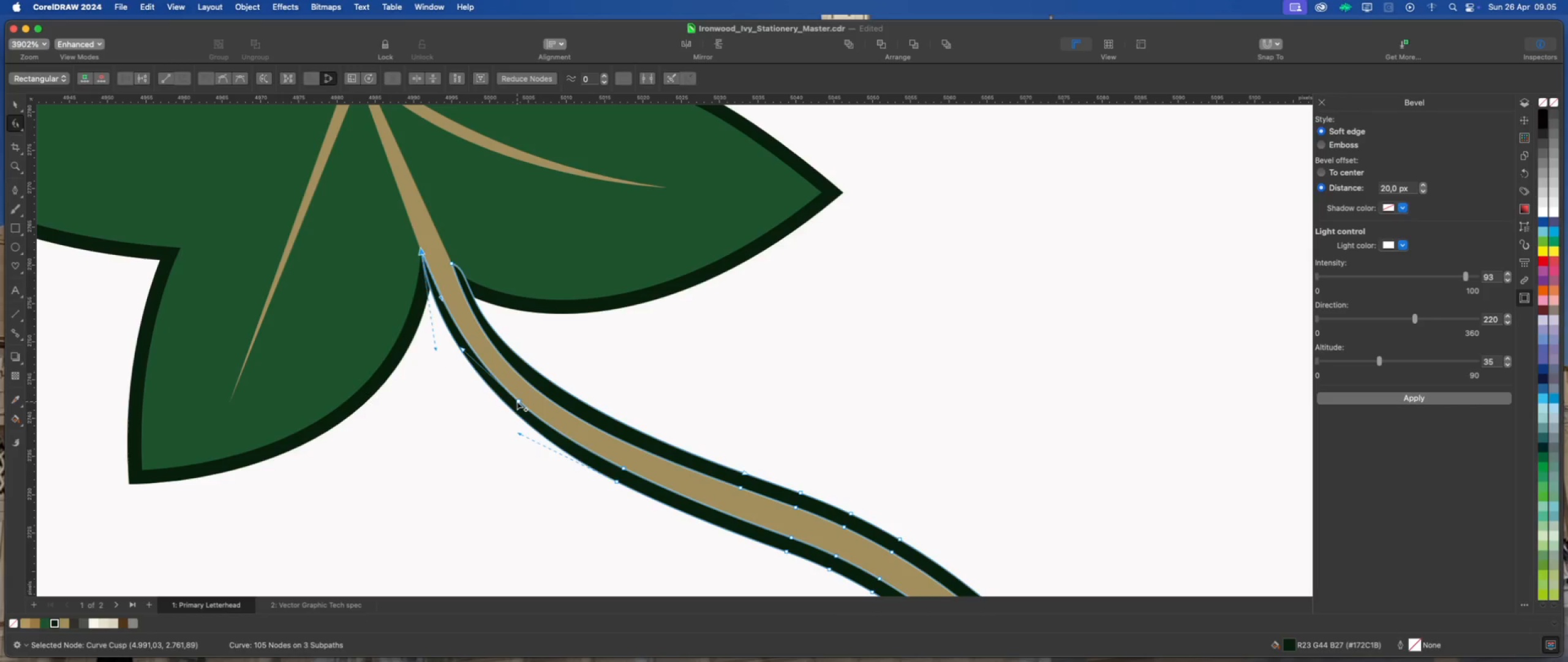 
double_click([518, 401])
 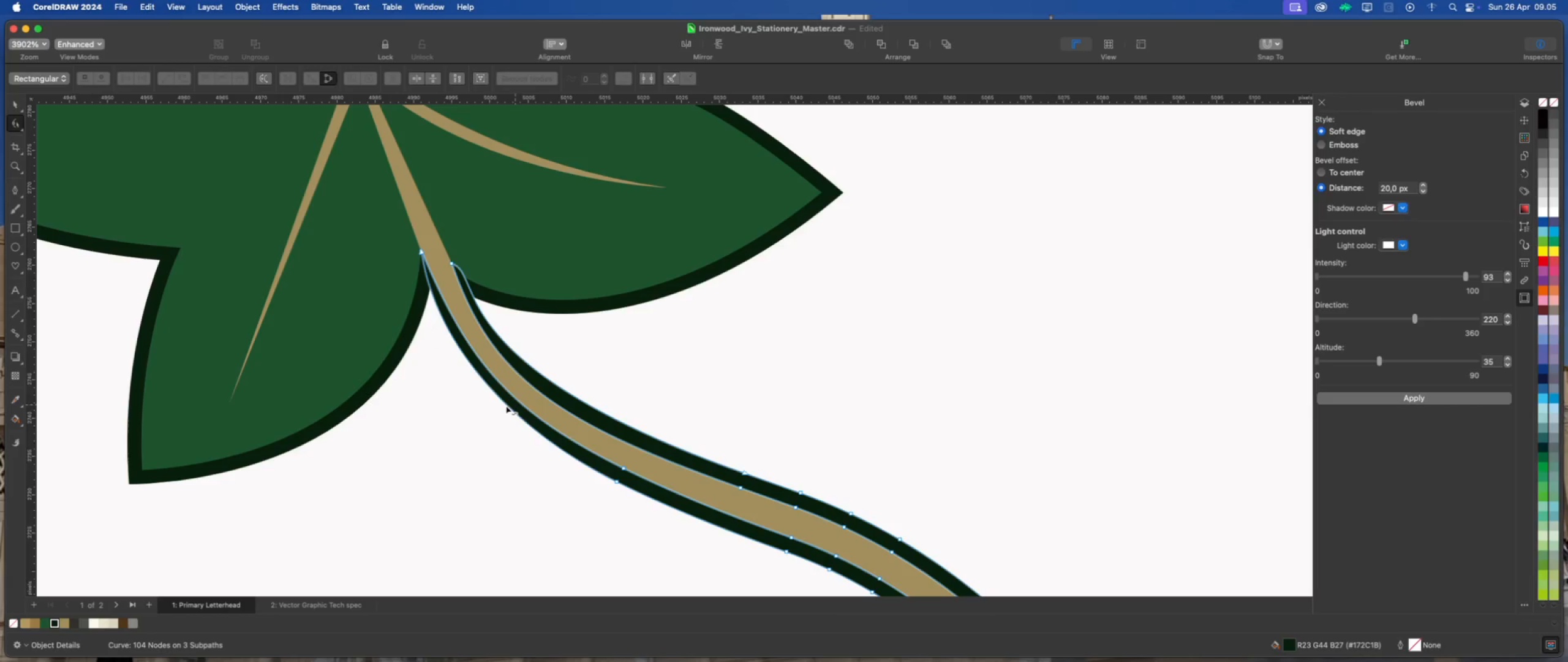 
scroll: coordinate [462, 383], scroll_direction: down, amount: 18.0
 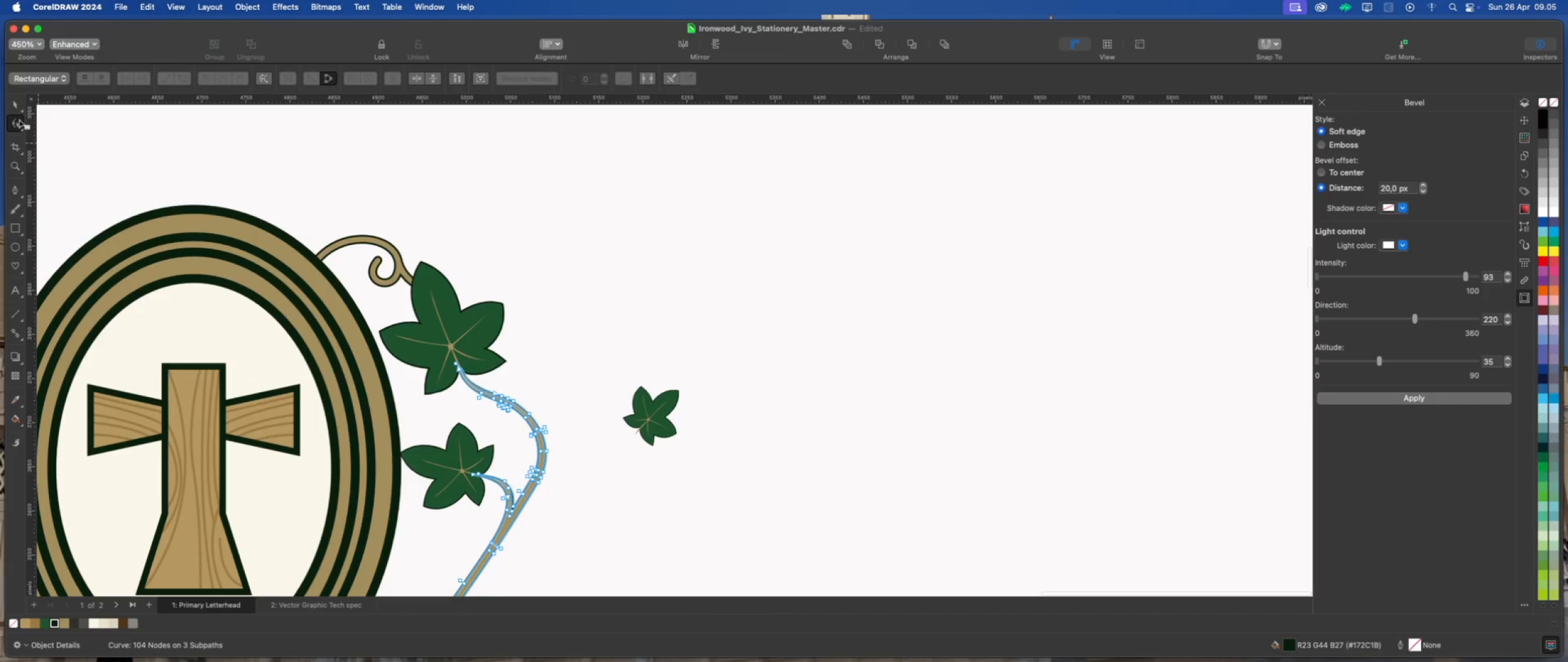 
left_click([17, 105])
 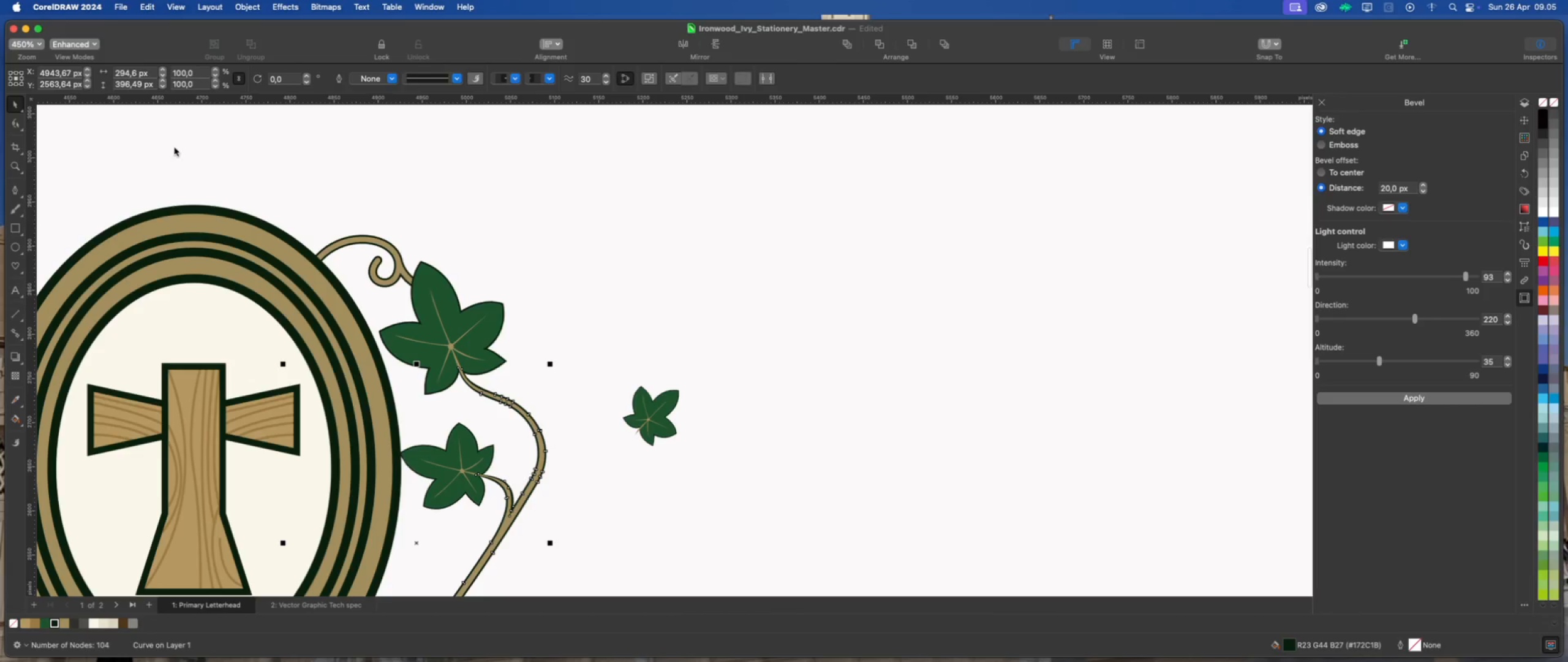 
left_click_drag(start_coordinate=[212, 150], to_coordinate=[217, 150])
 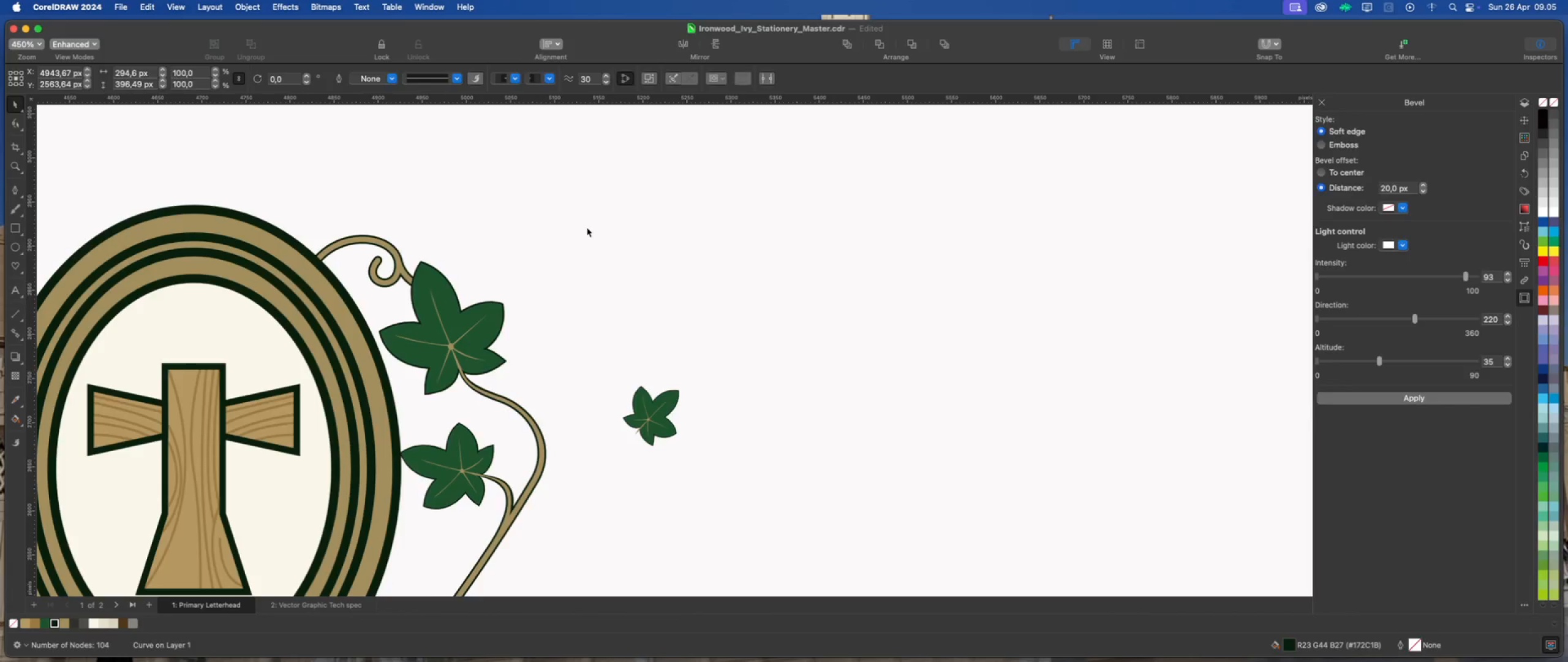 
scroll: coordinate [503, 390], scroll_direction: down, amount: 3.0
 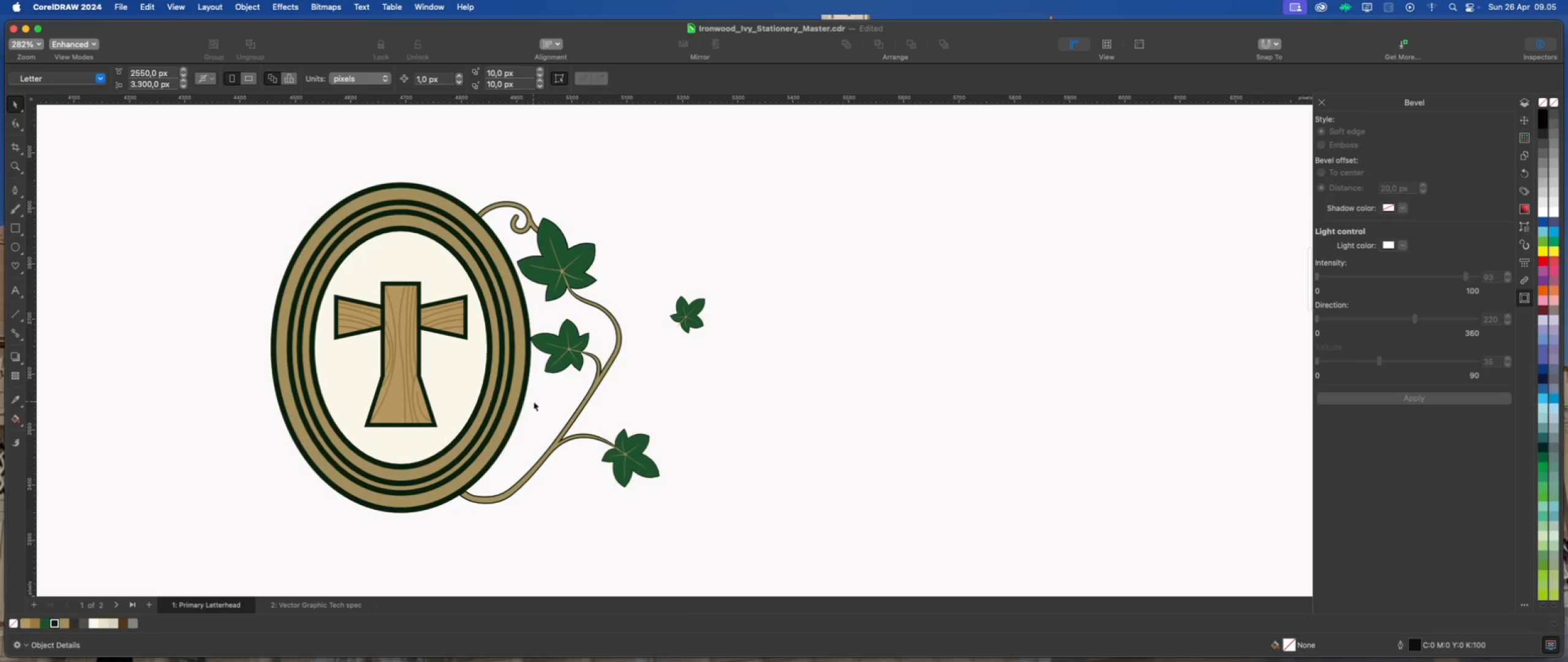 
left_click([548, 402])
 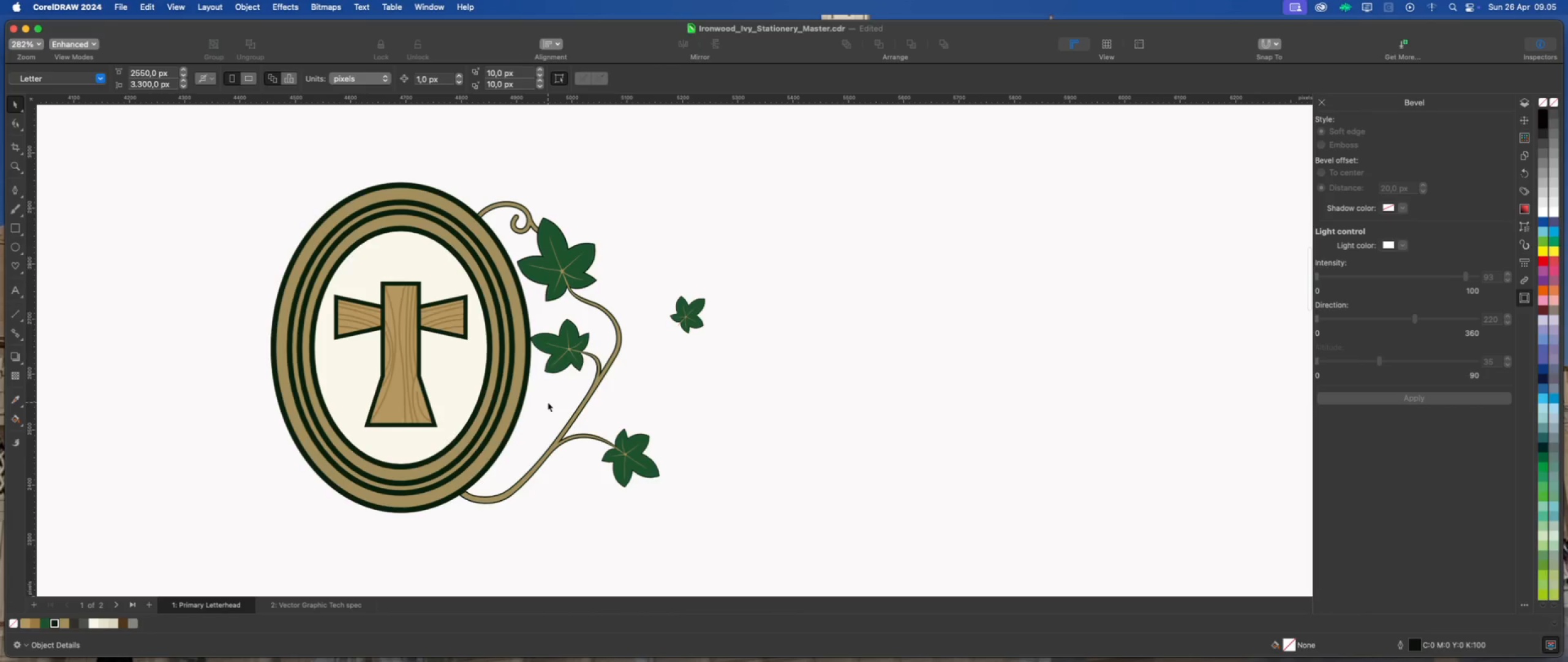 
key(Meta+S)
 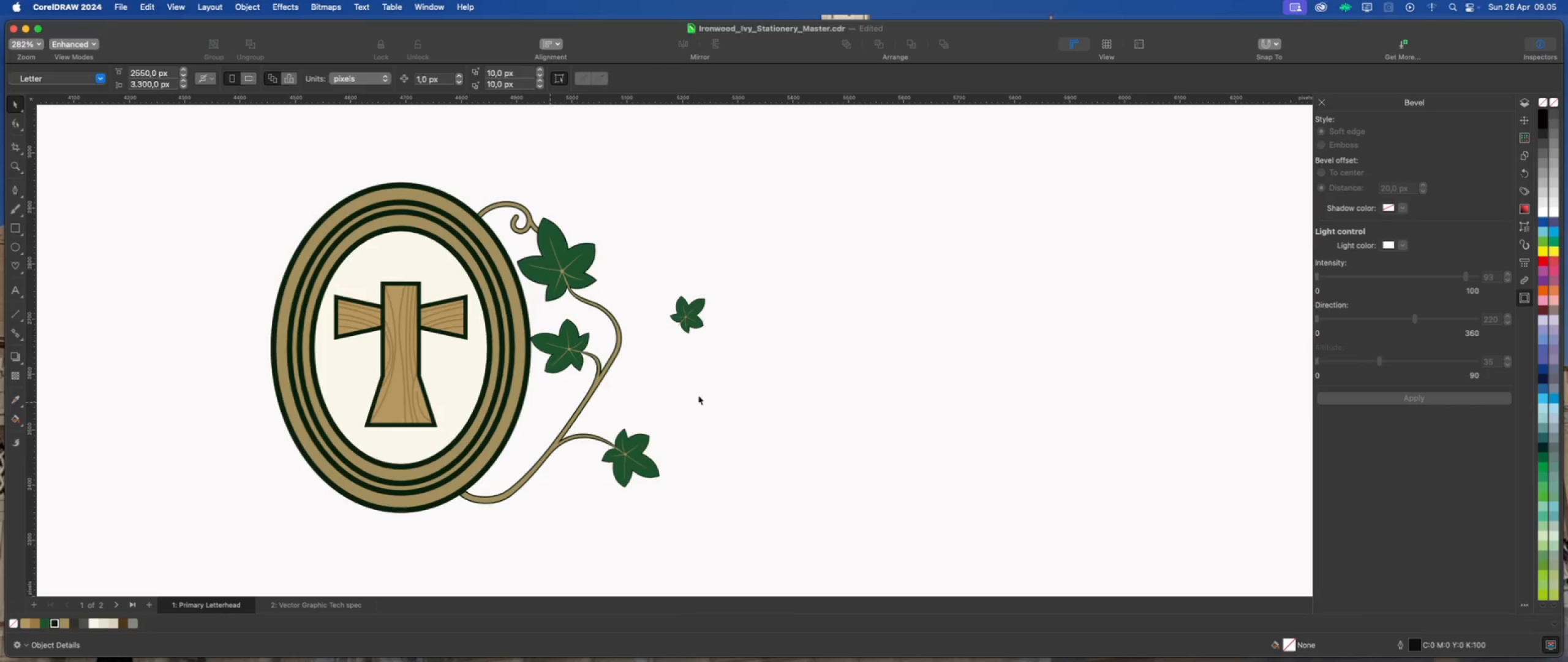 
left_click([699, 395])
 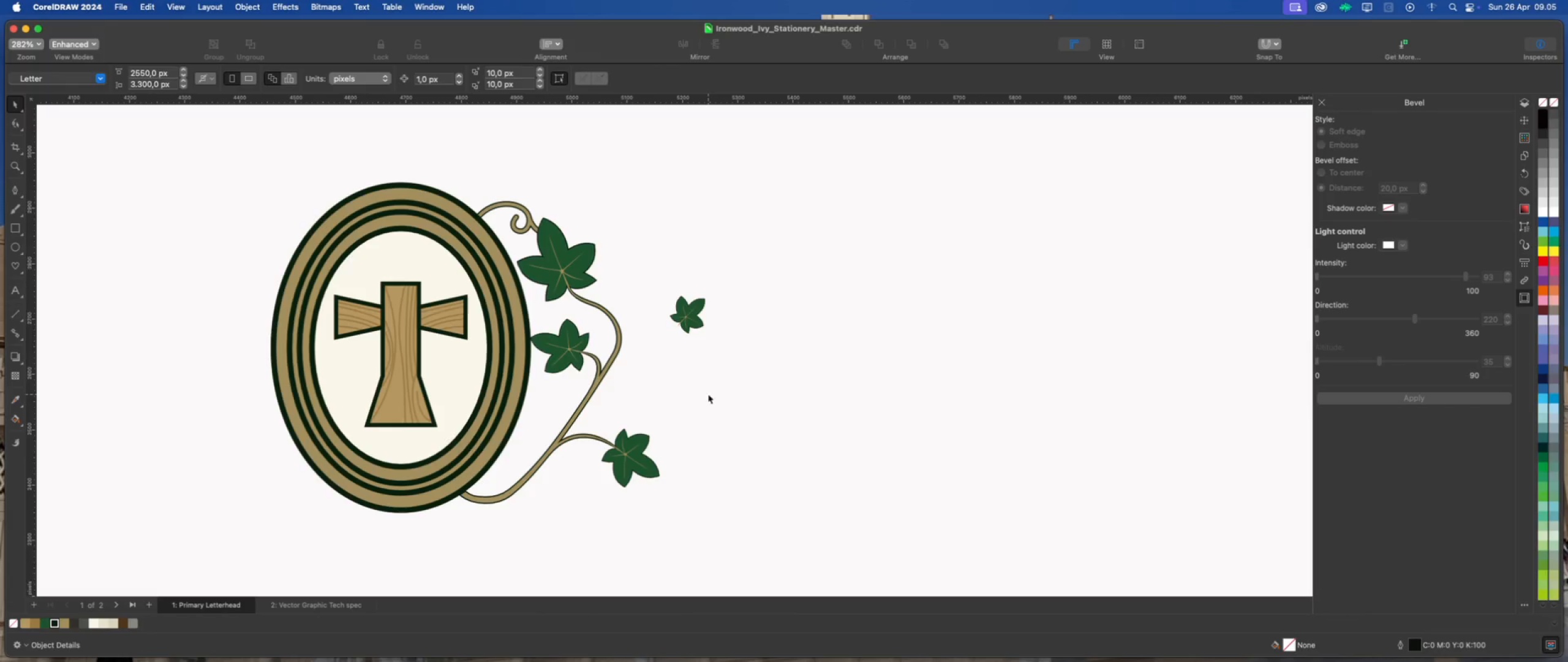 
wait(6.44)
 